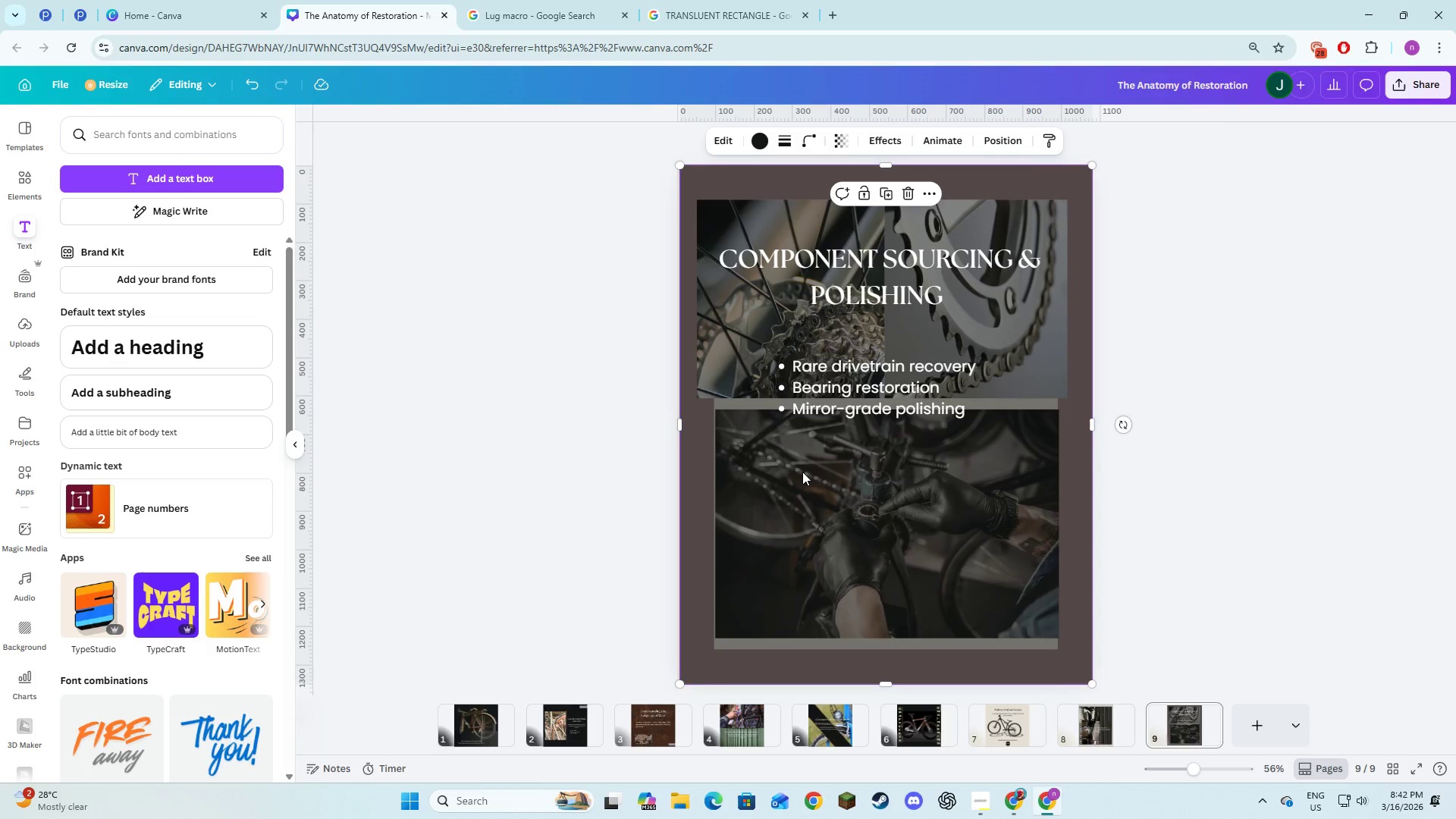 
left_click([889, 416])
 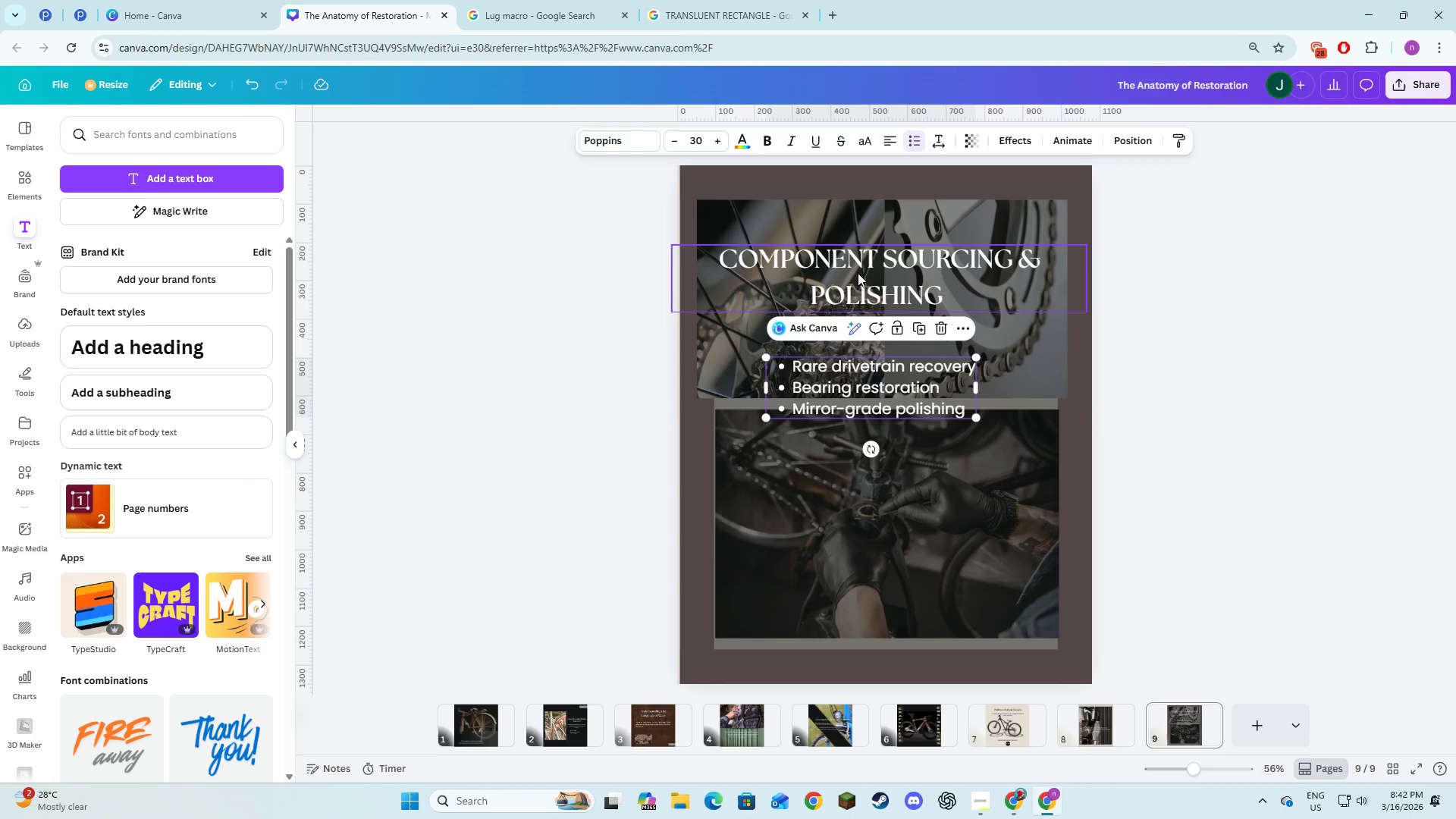 
hold_key(key=ShiftLeft, duration=0.52)
left_click([858, 273])
 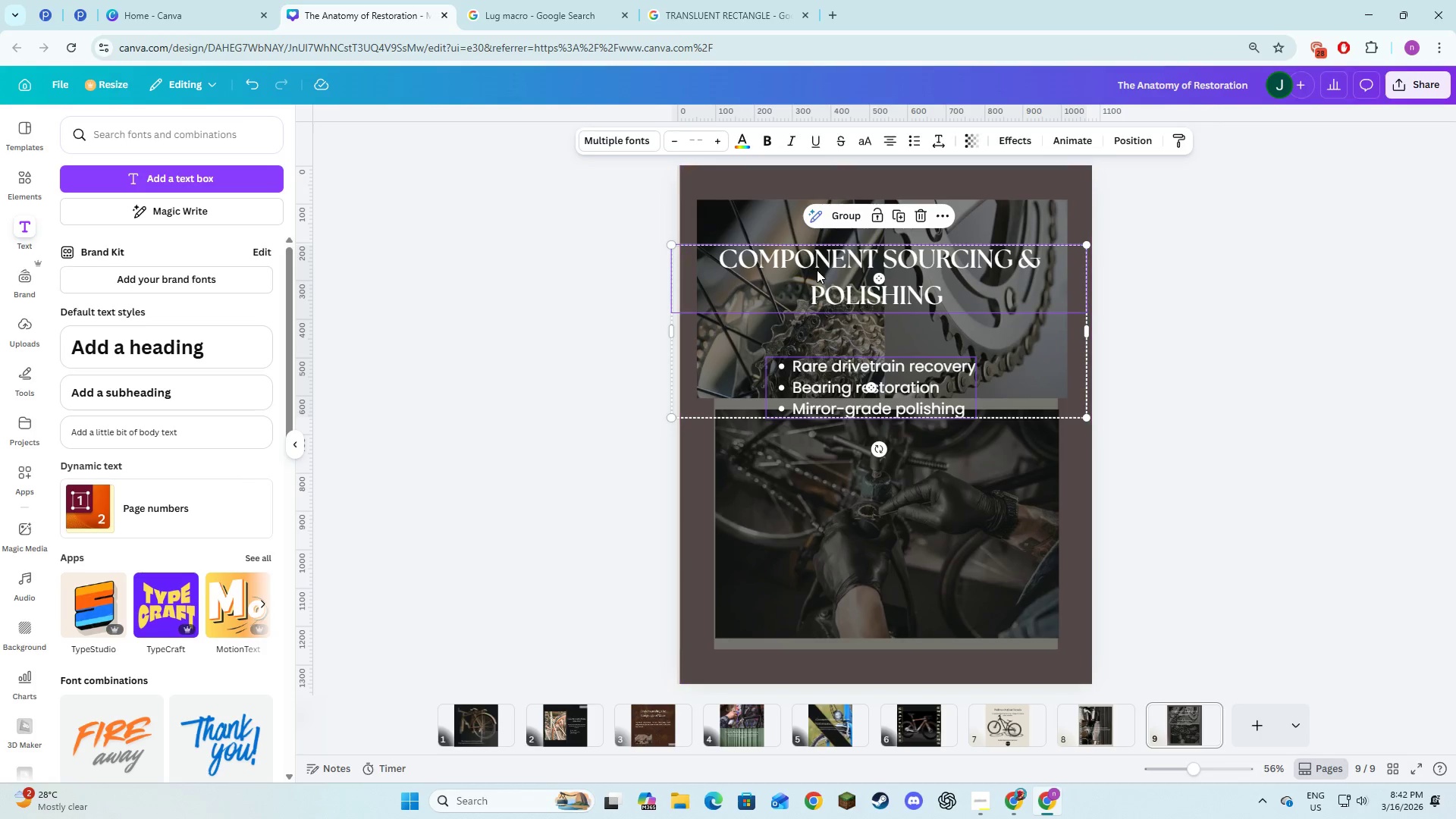 
left_click_drag(start_coordinate=[817, 270], to_coordinate=[822, 365])
 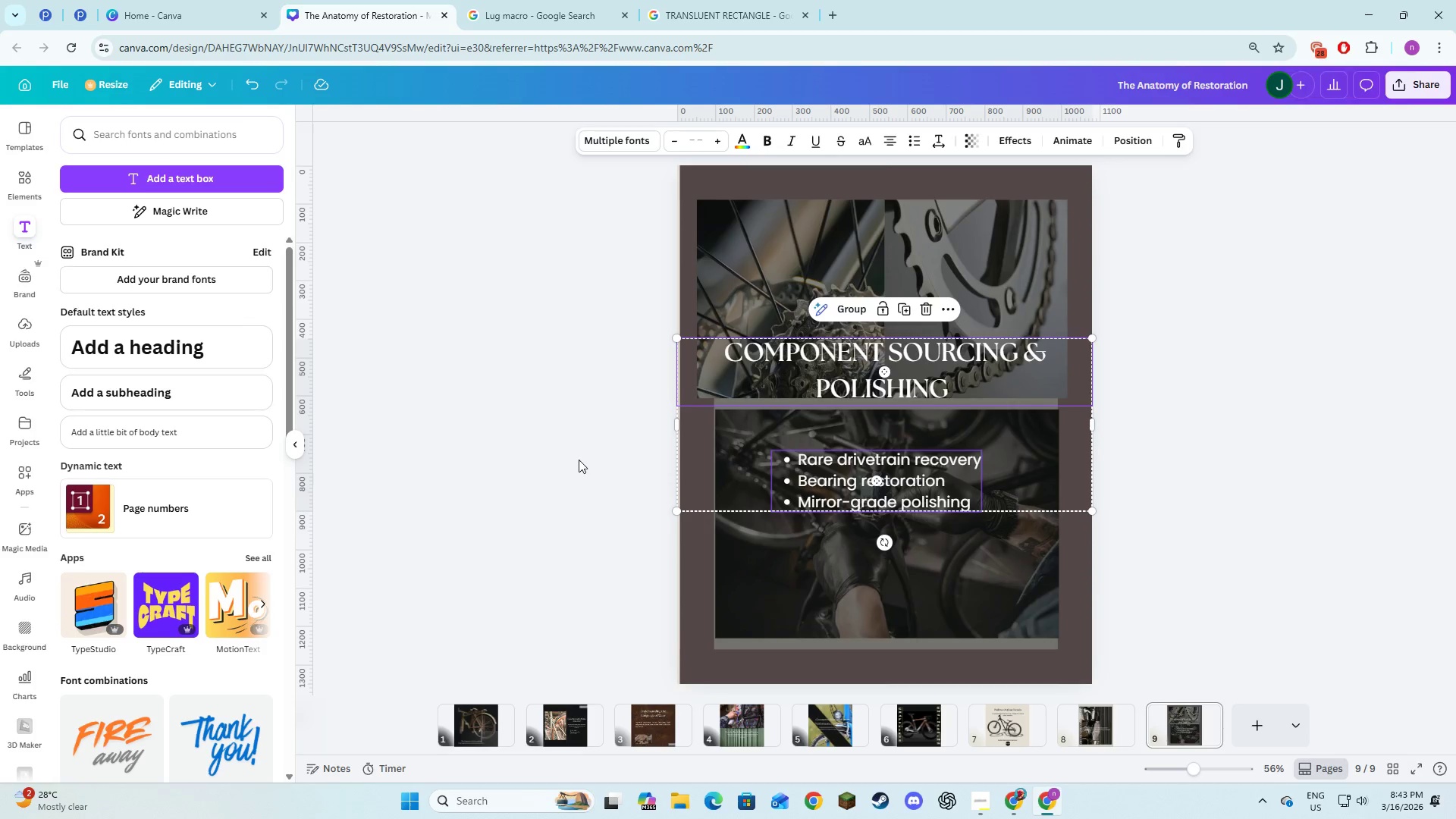 
left_click([579, 460])
 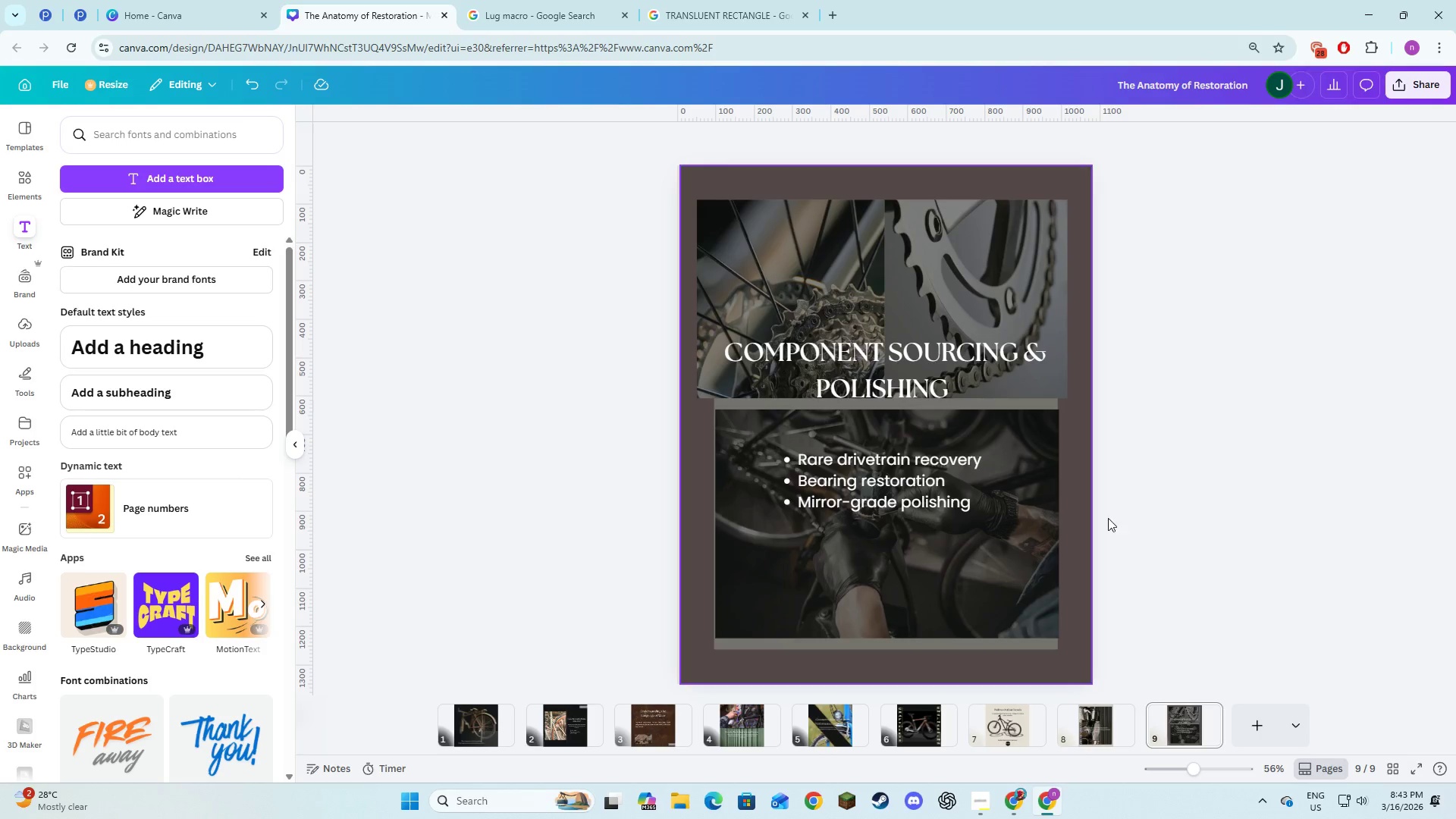 
left_click([1060, 621])
 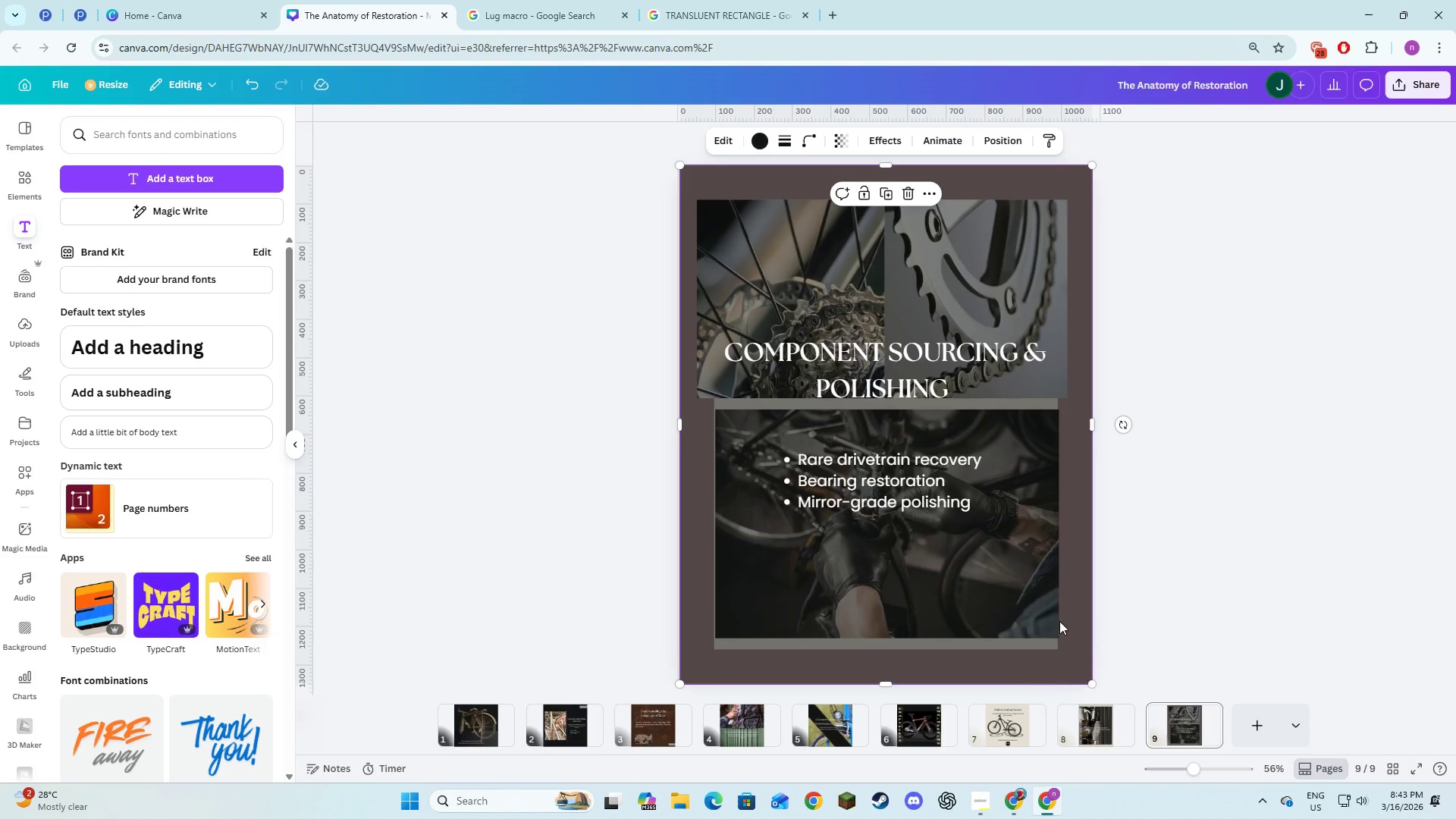 
left_click_drag(start_coordinate=[1059, 621], to_coordinate=[977, 621])
 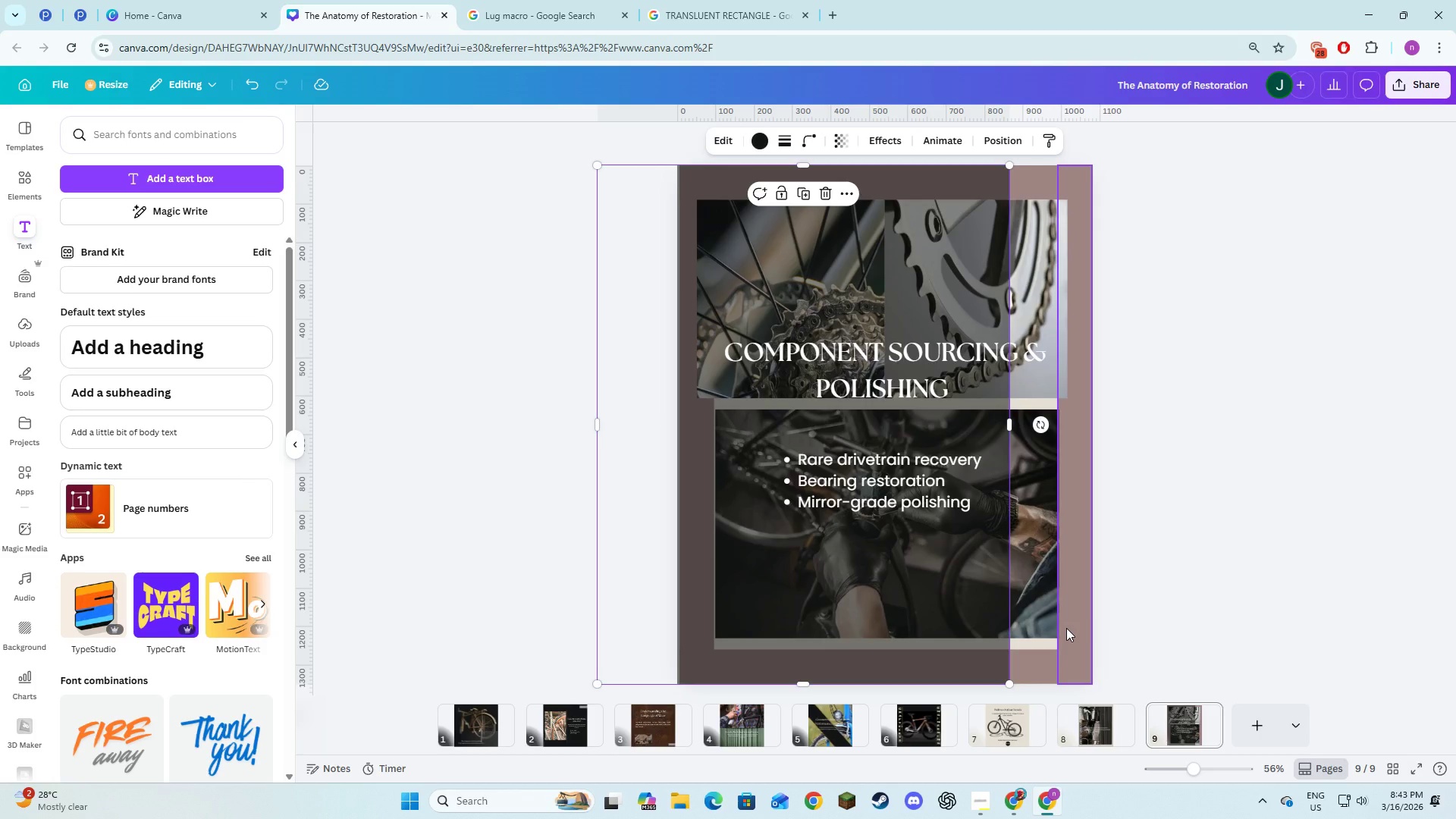 
left_click([1066, 628])
 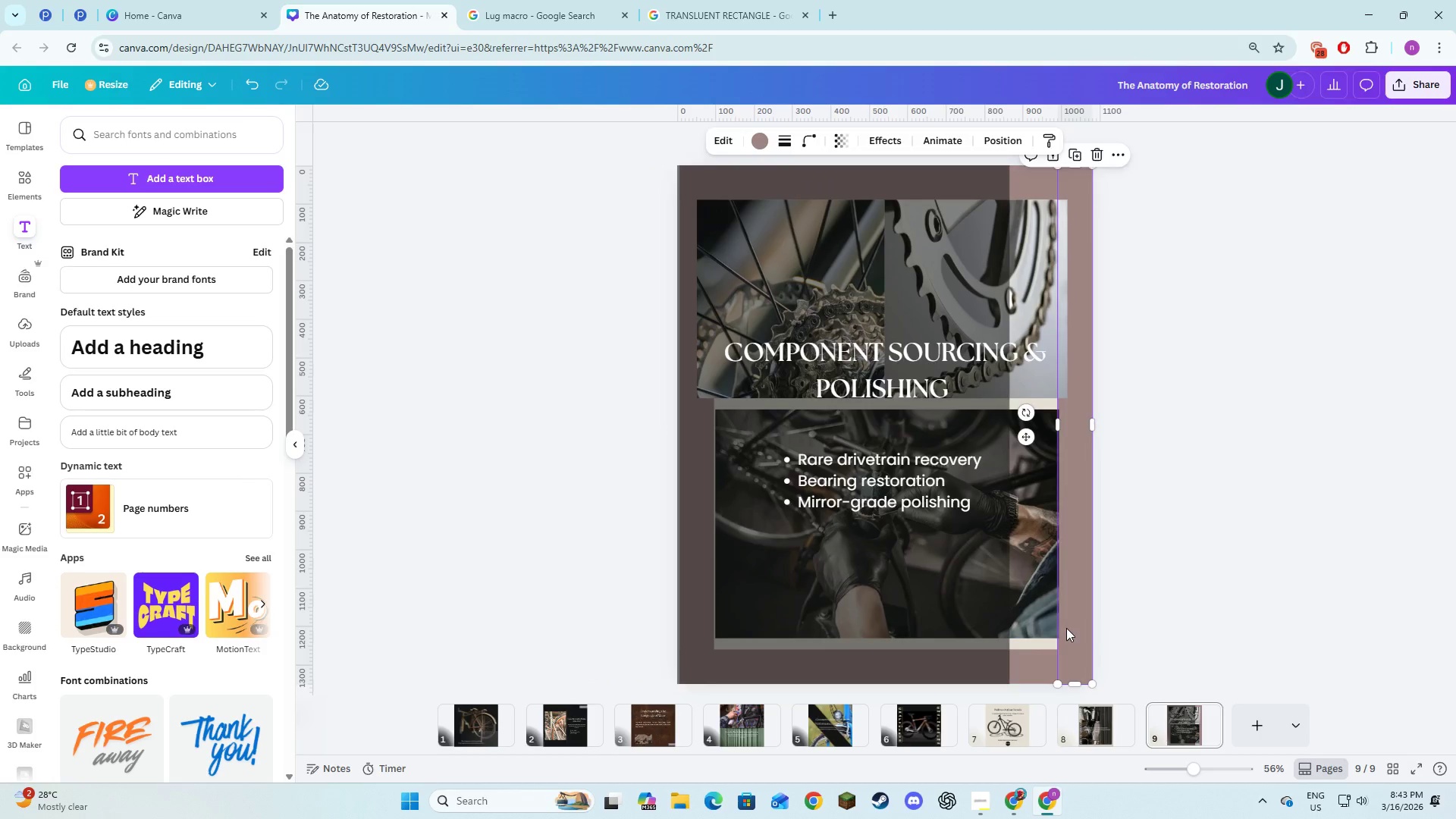 
key(Backspace)
 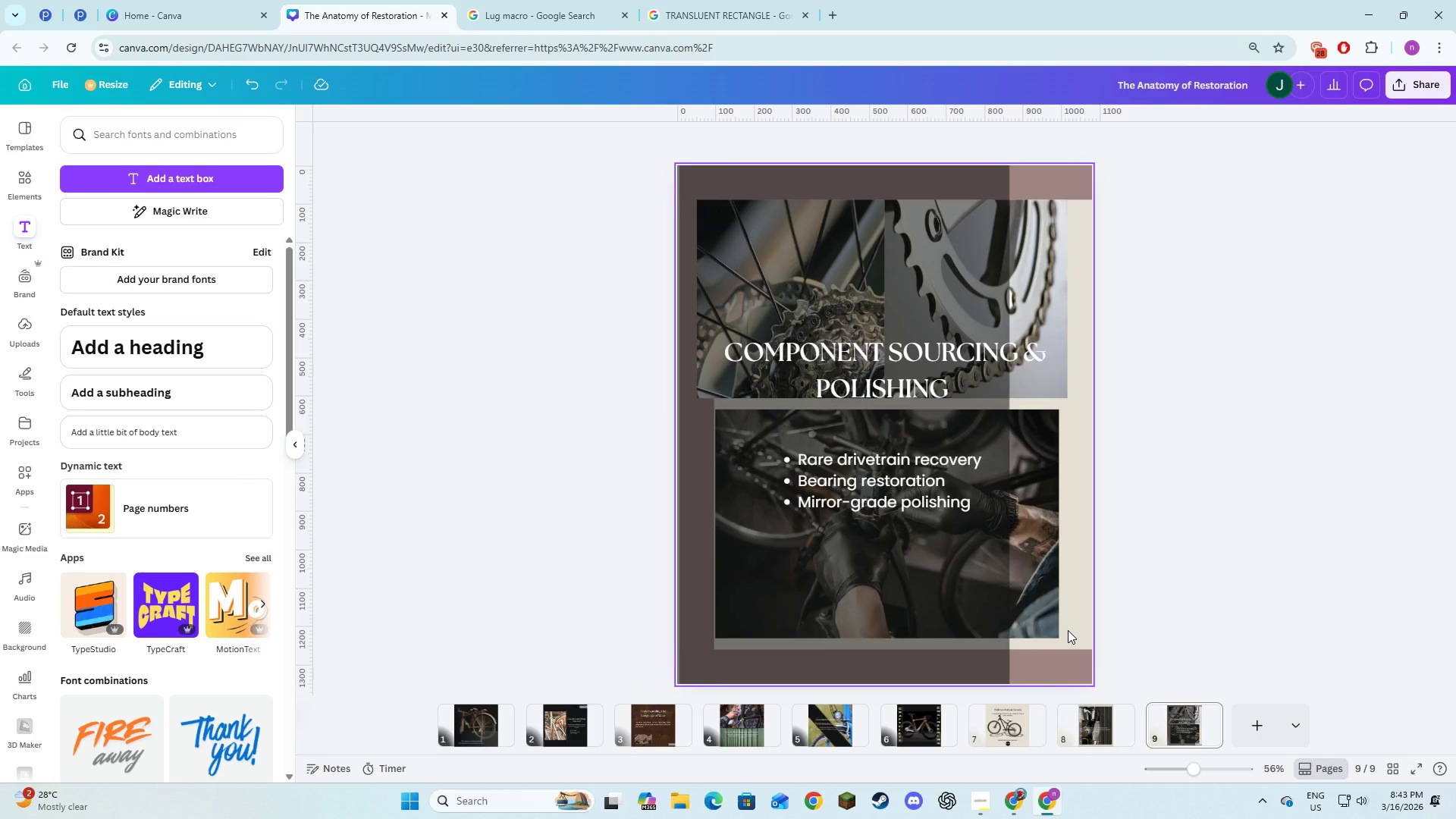 
key(Control+ControlLeft)
 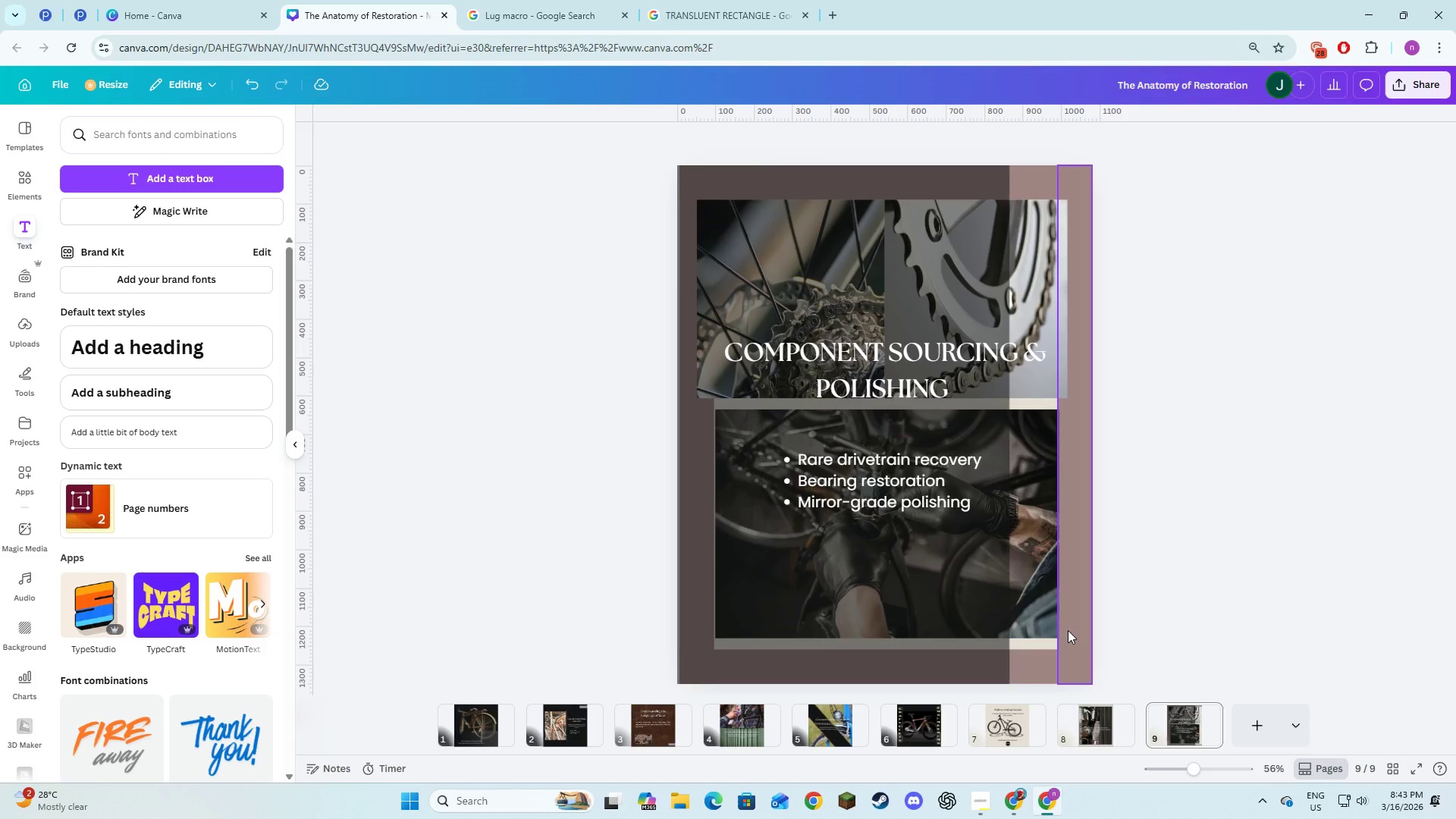 
key(Control+Z)
 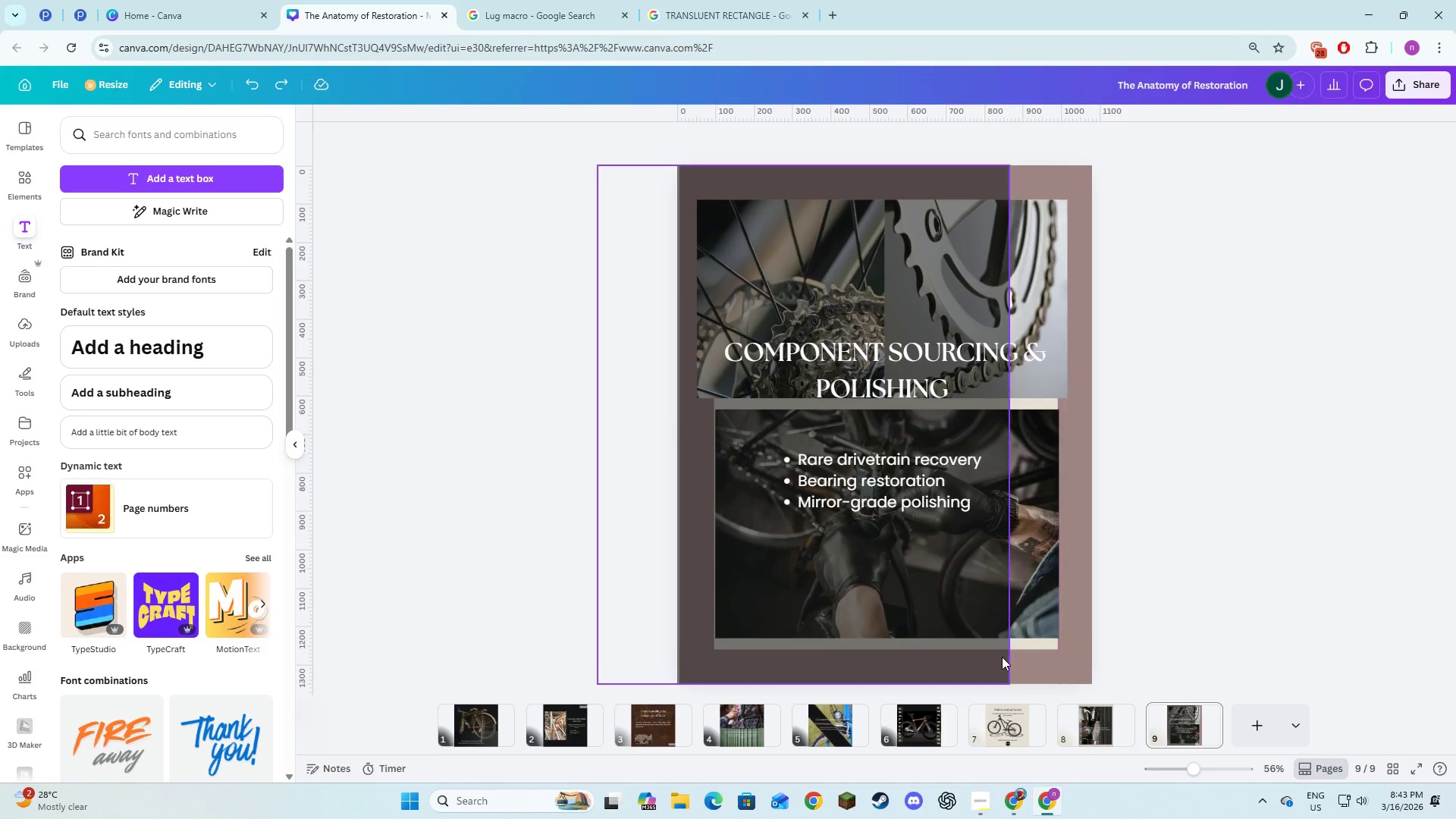 
key(Control+Z)
 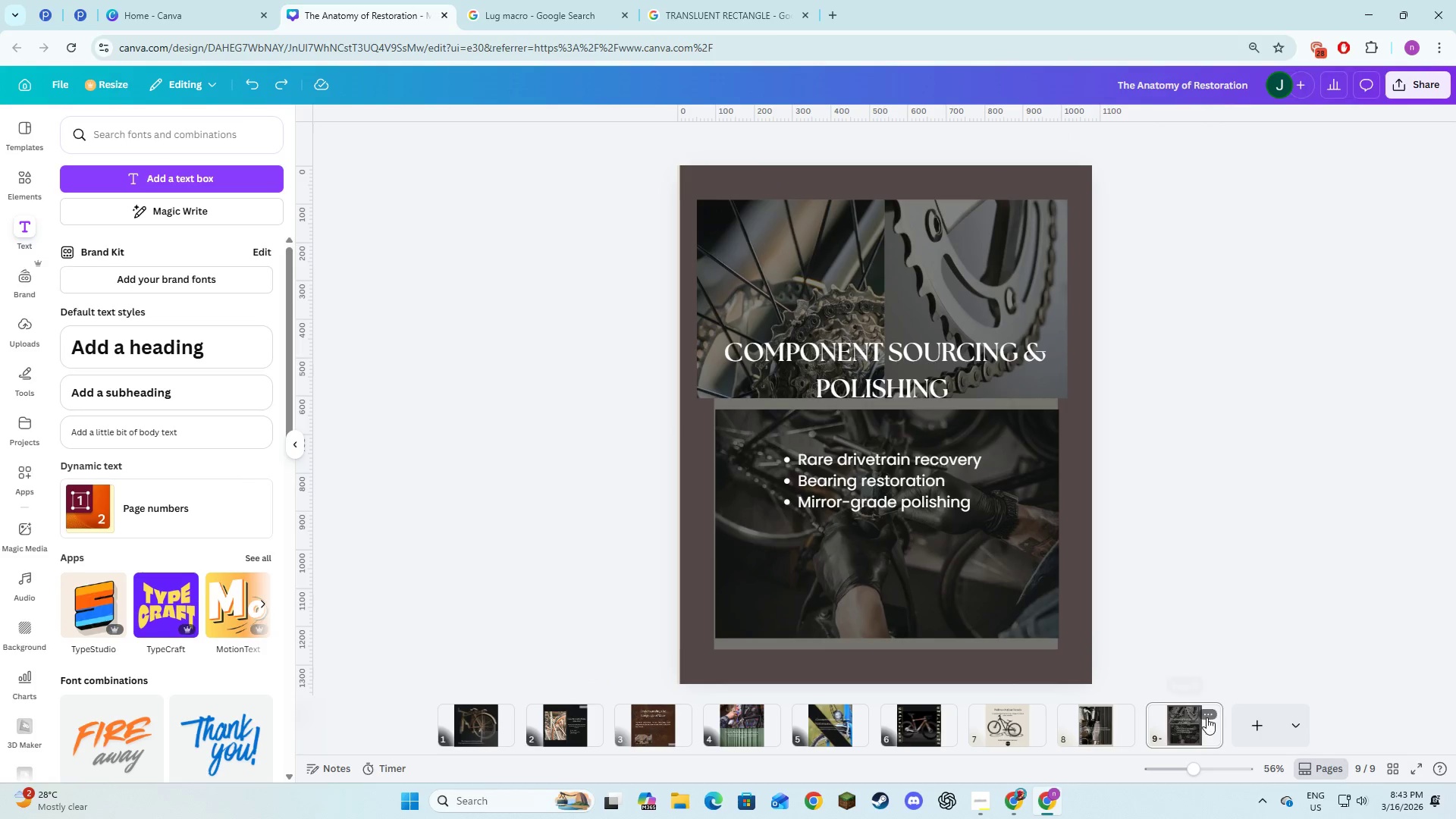 
left_click([1207, 713])
 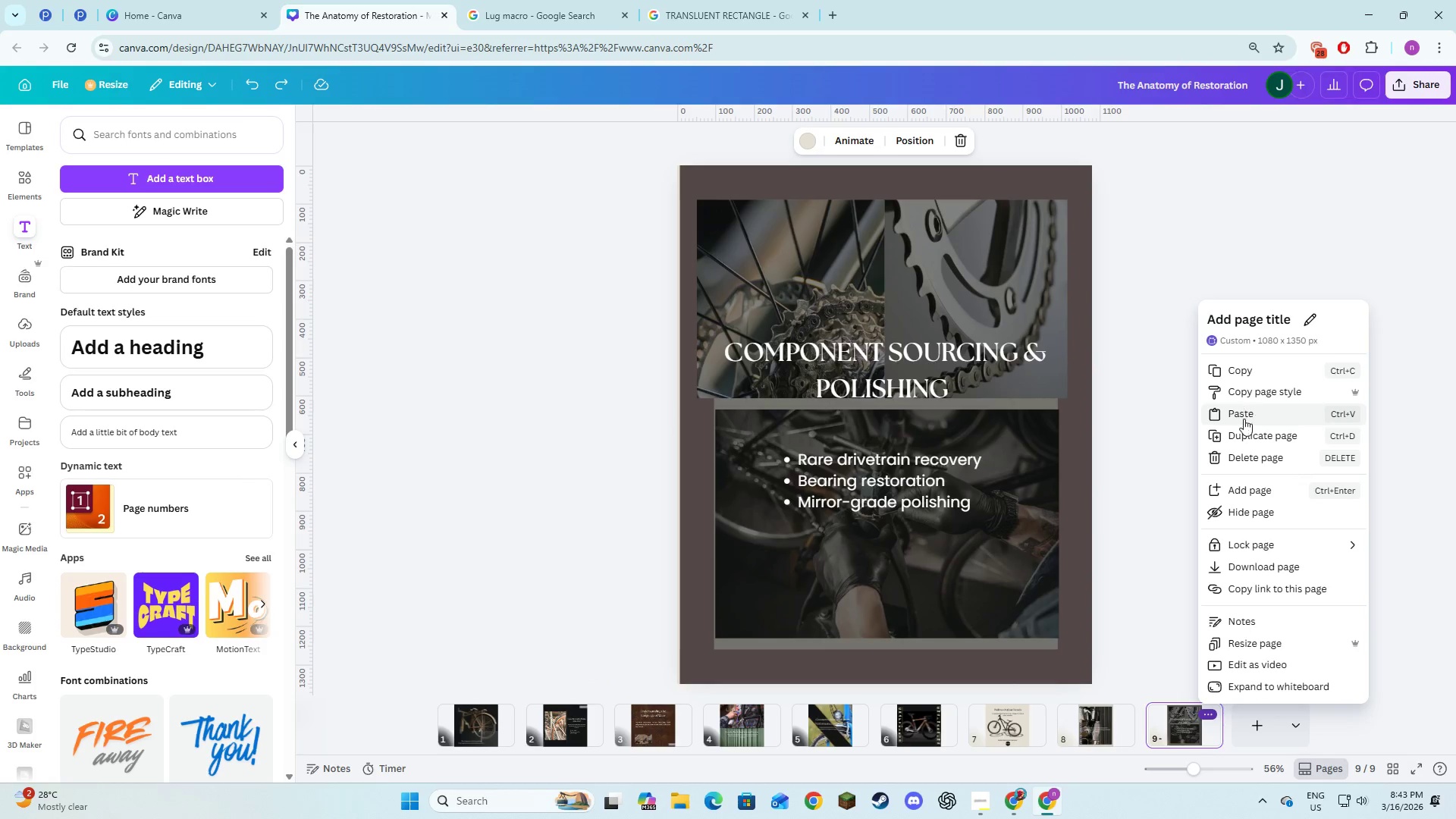 
left_click([1247, 433])
 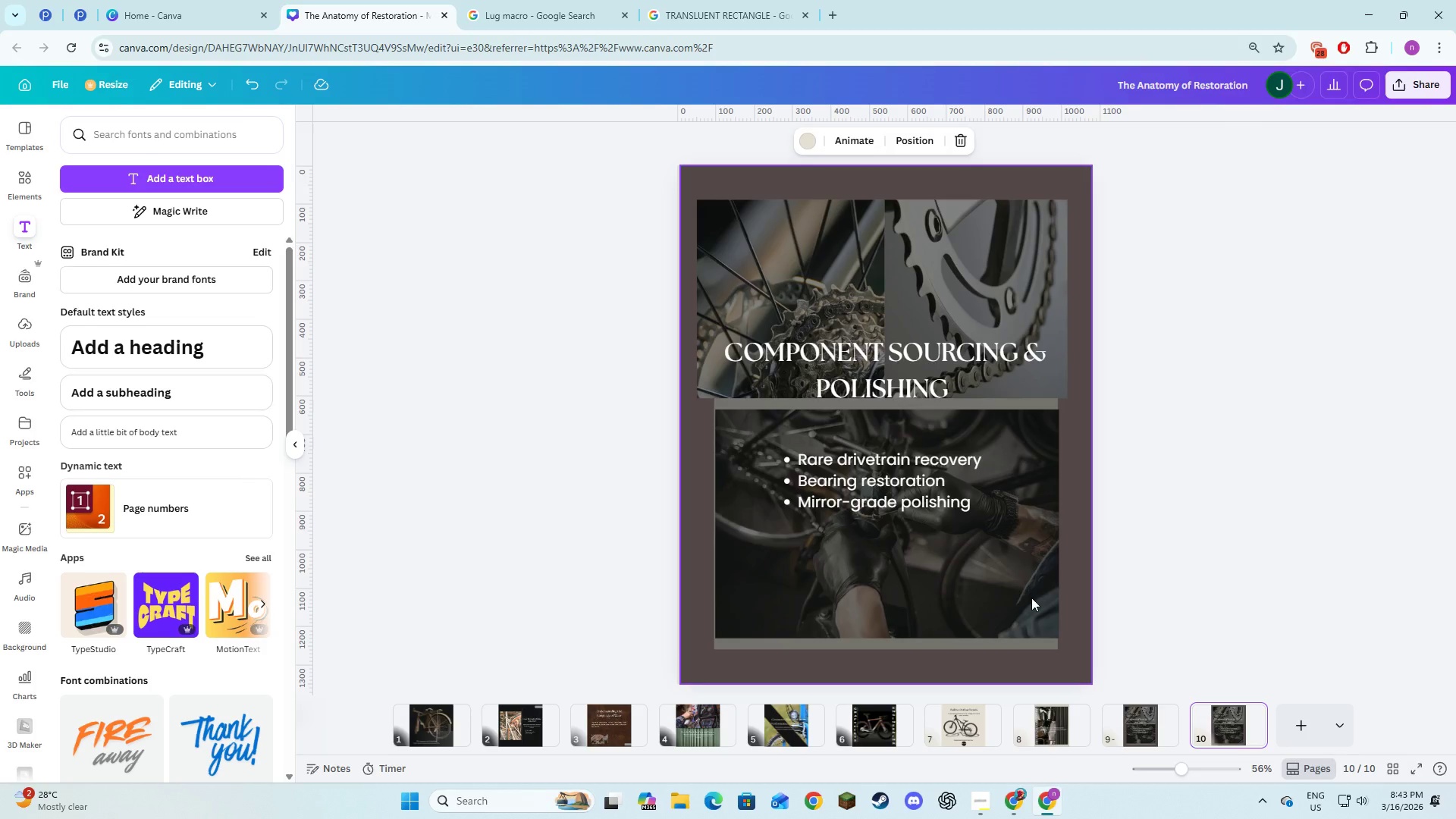 
left_click([1031, 598])
 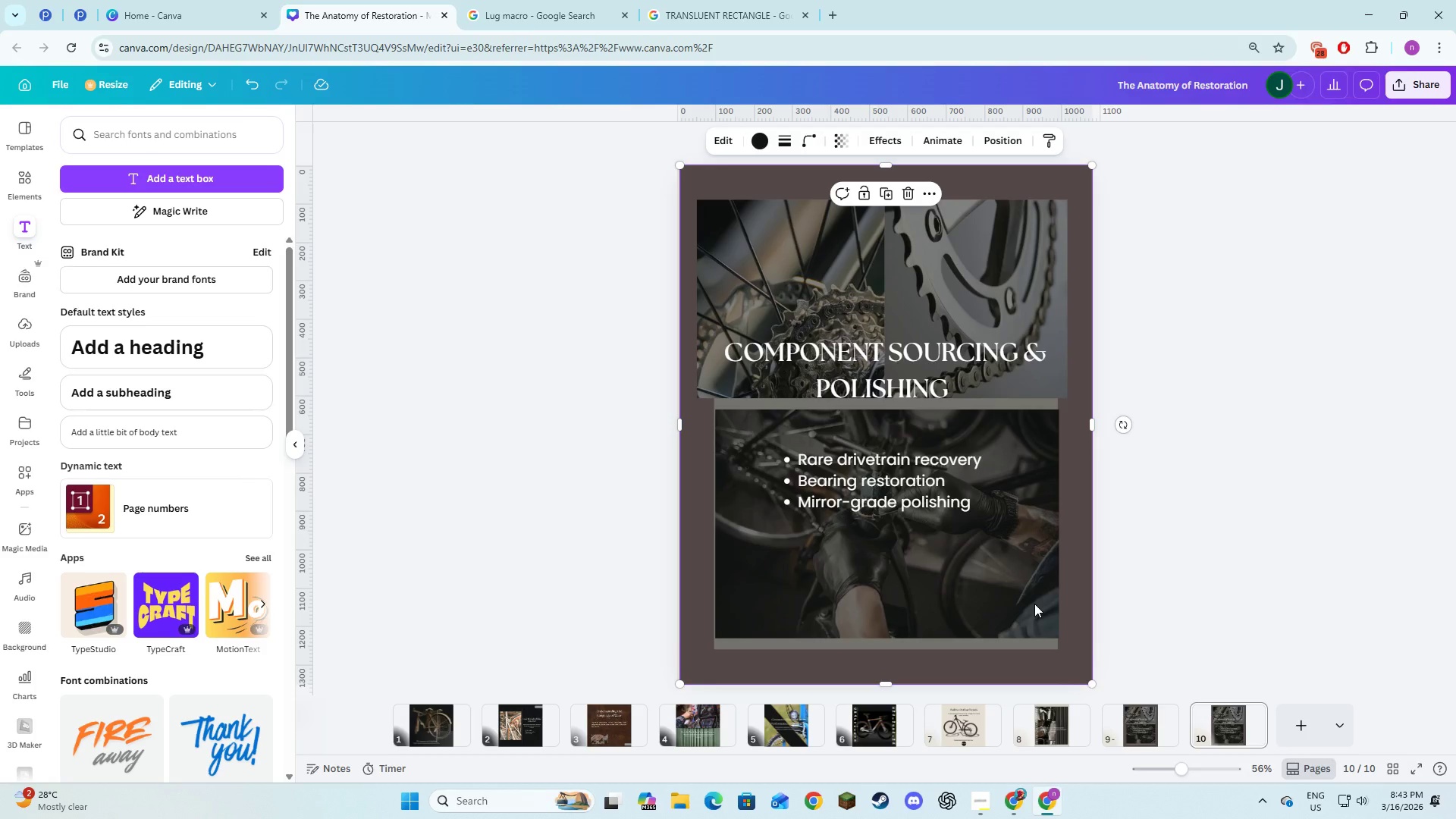 
left_click_drag(start_coordinate=[1035, 604], to_coordinate=[953, 600])
 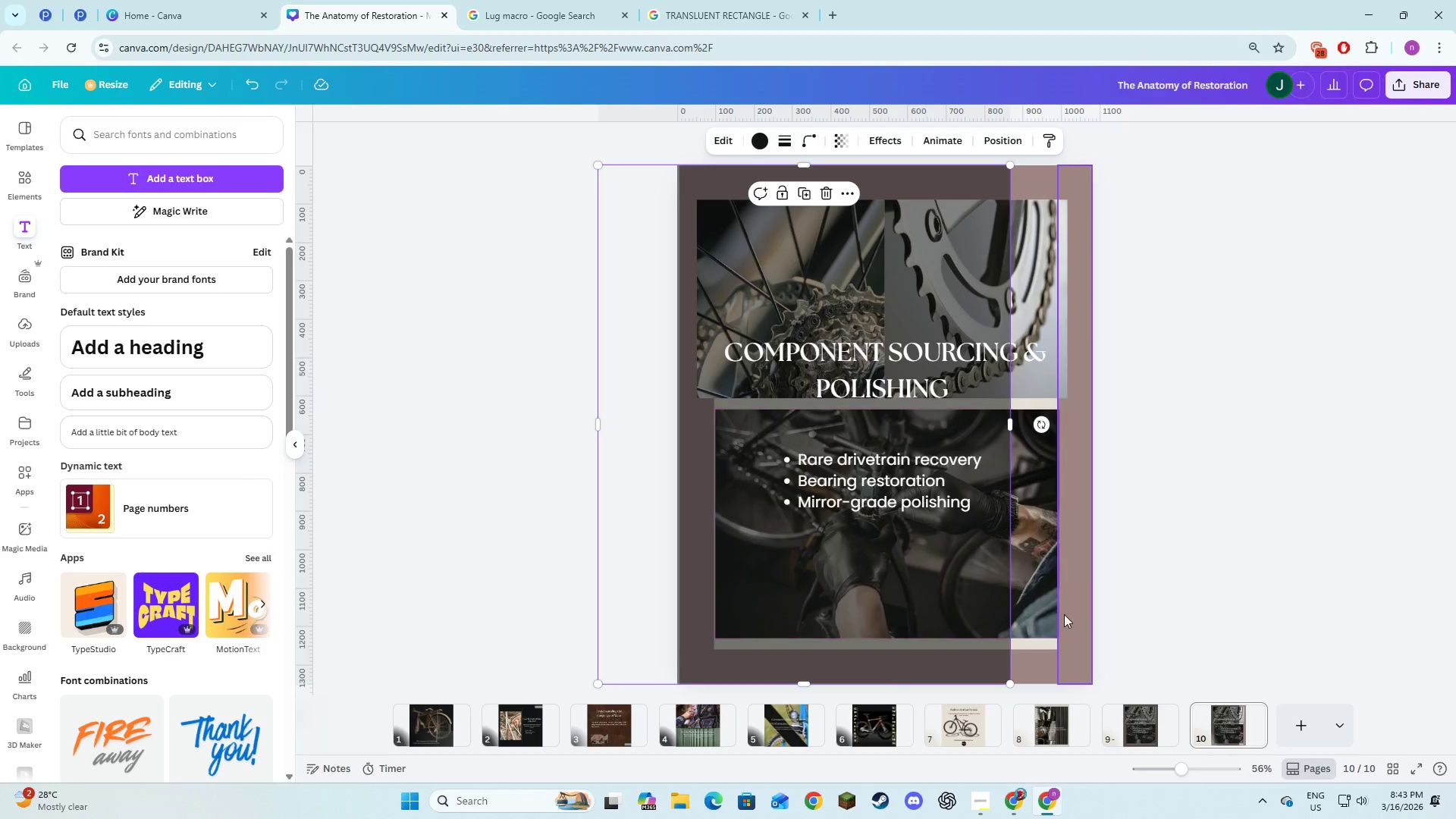 
left_click([1066, 616])
 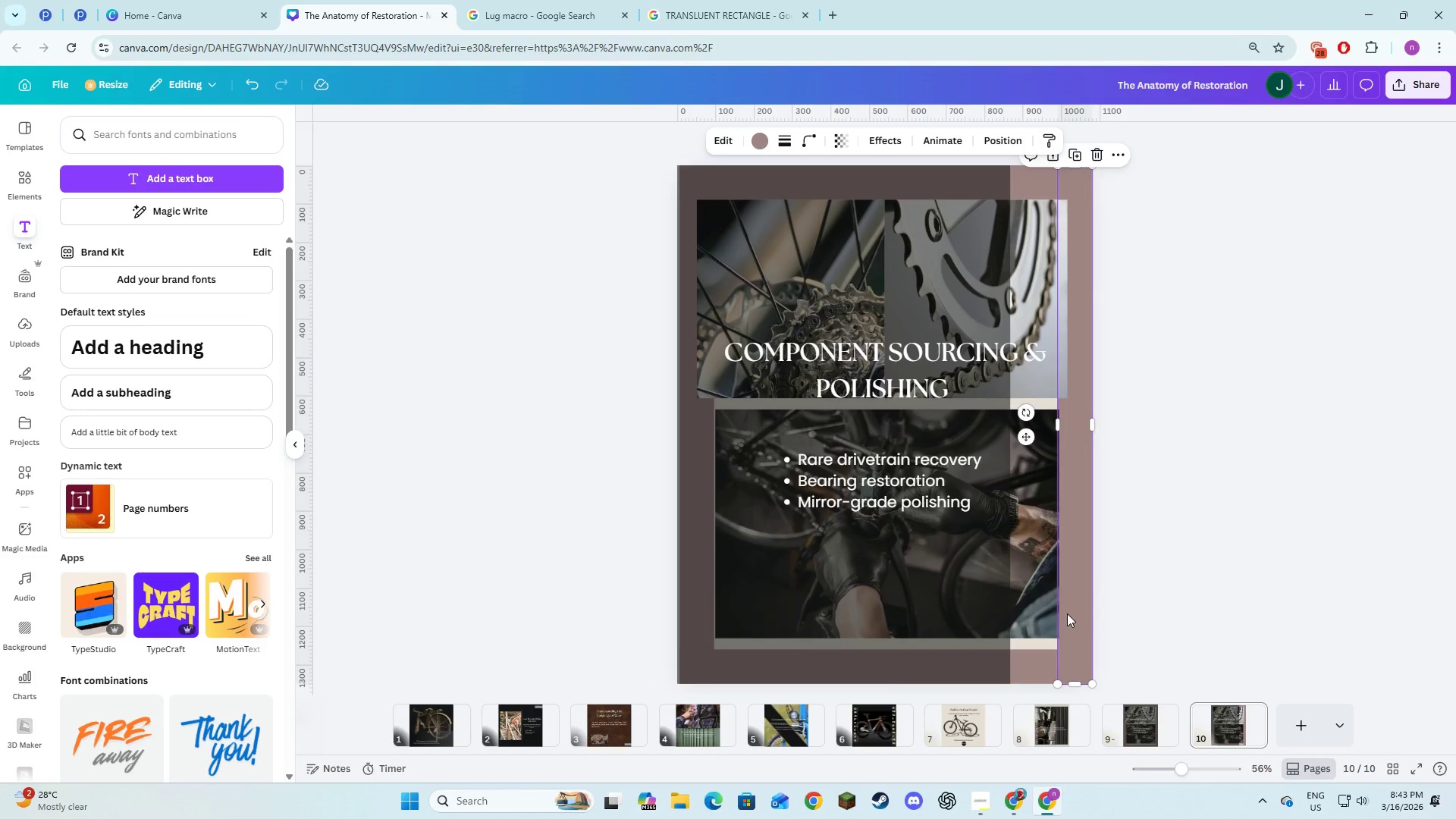 
key(Backspace)
 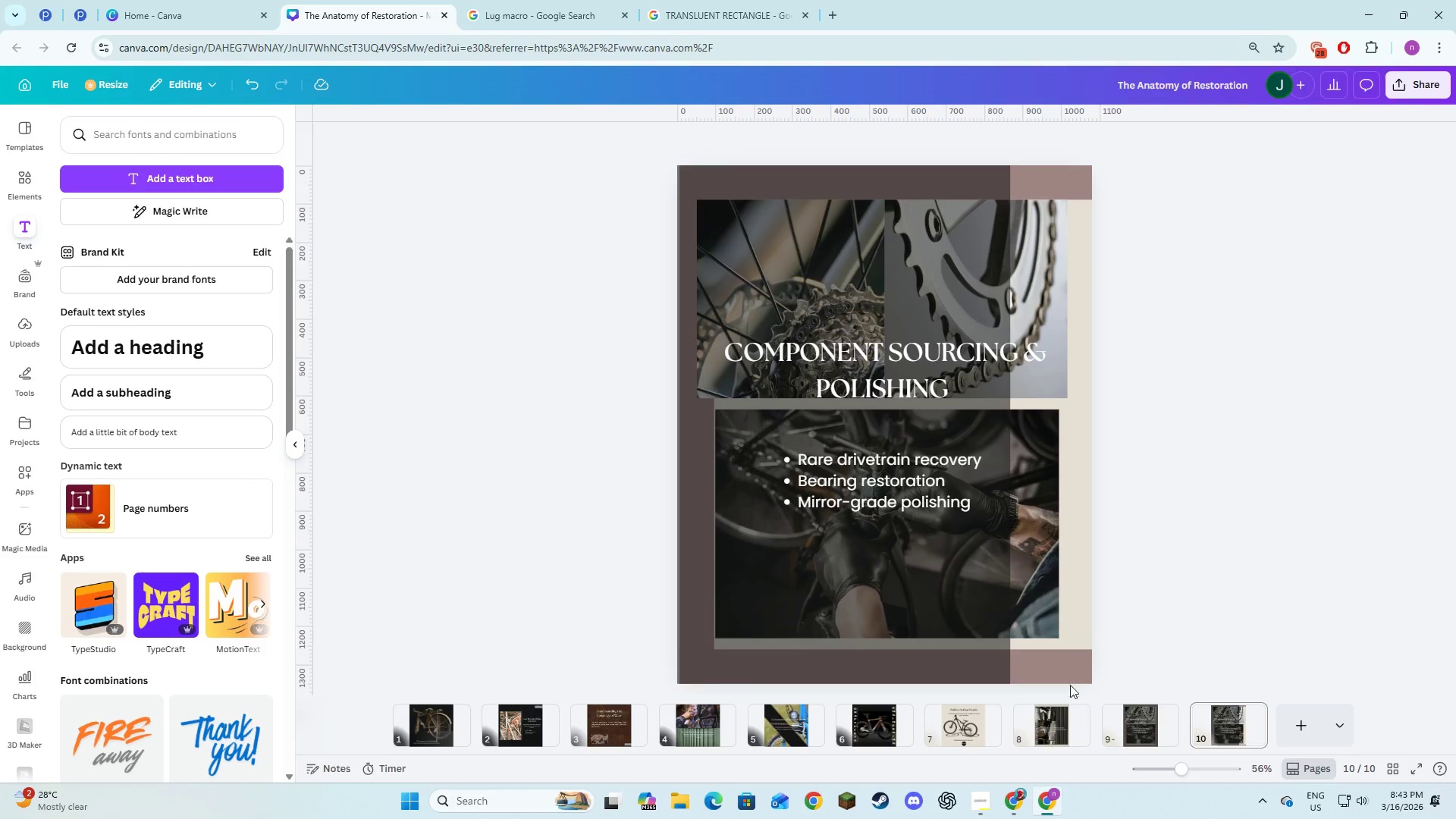 
left_click([1070, 679])
 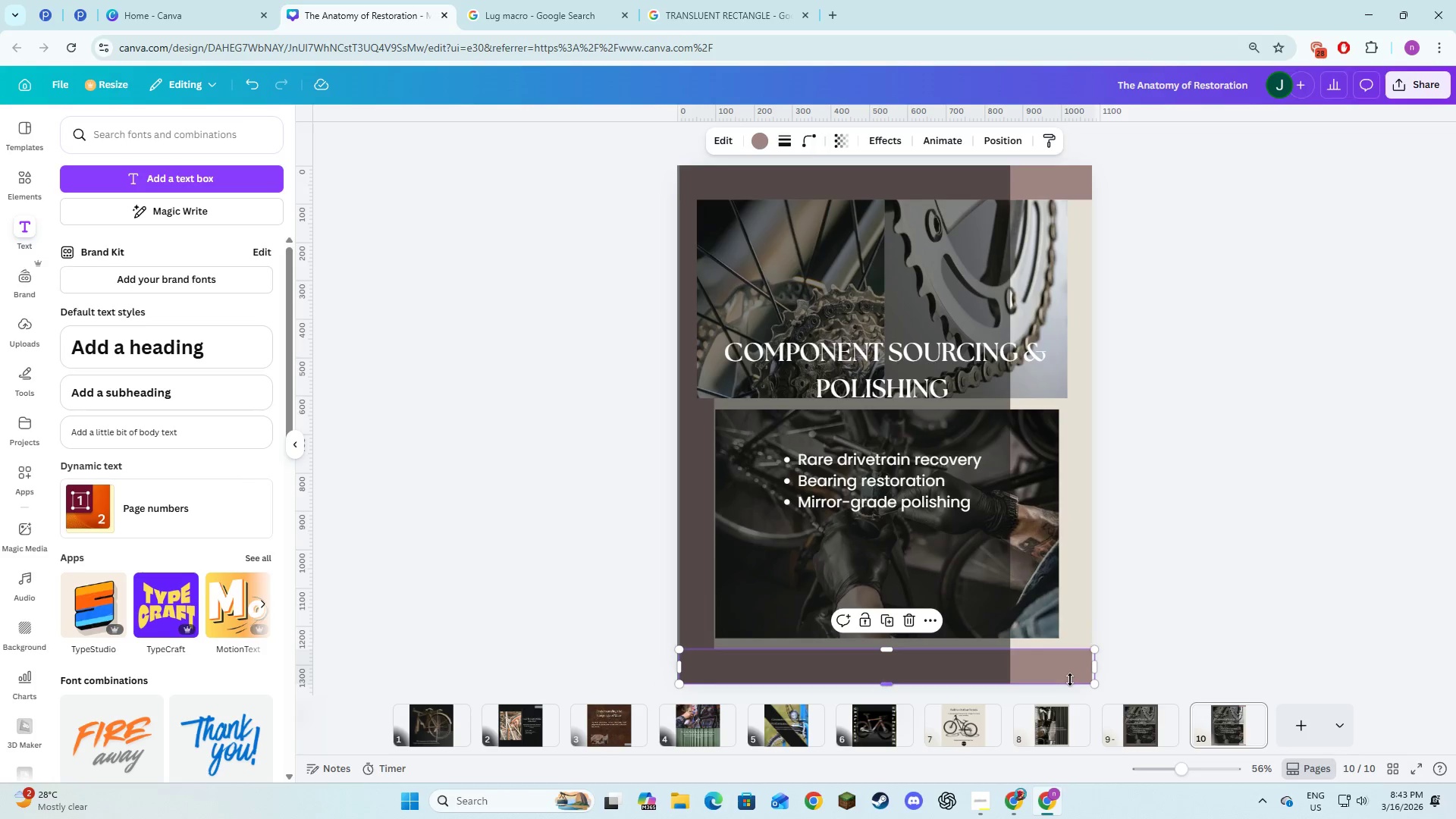 
key(Backspace)
 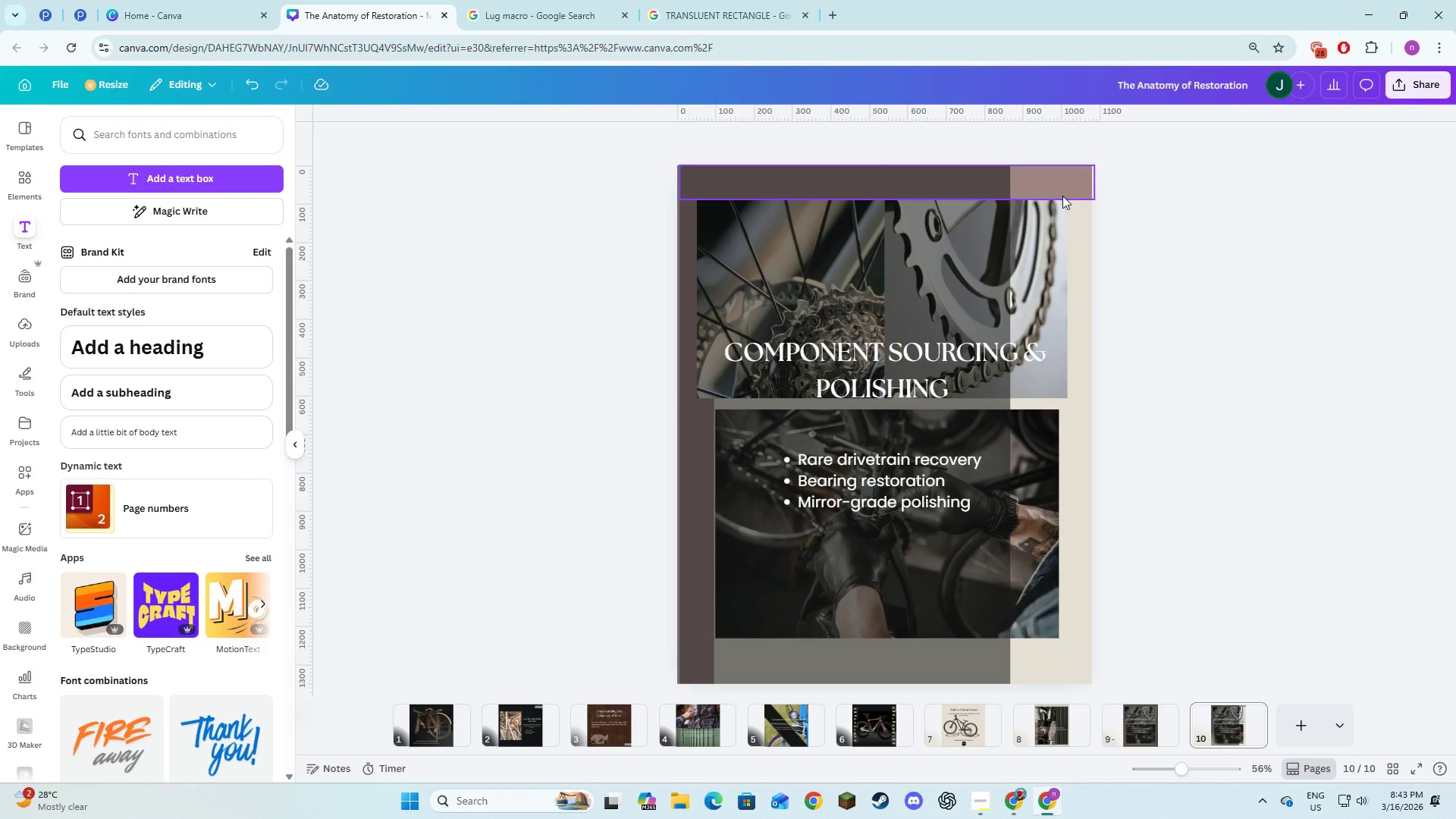 
left_click([1062, 196])
 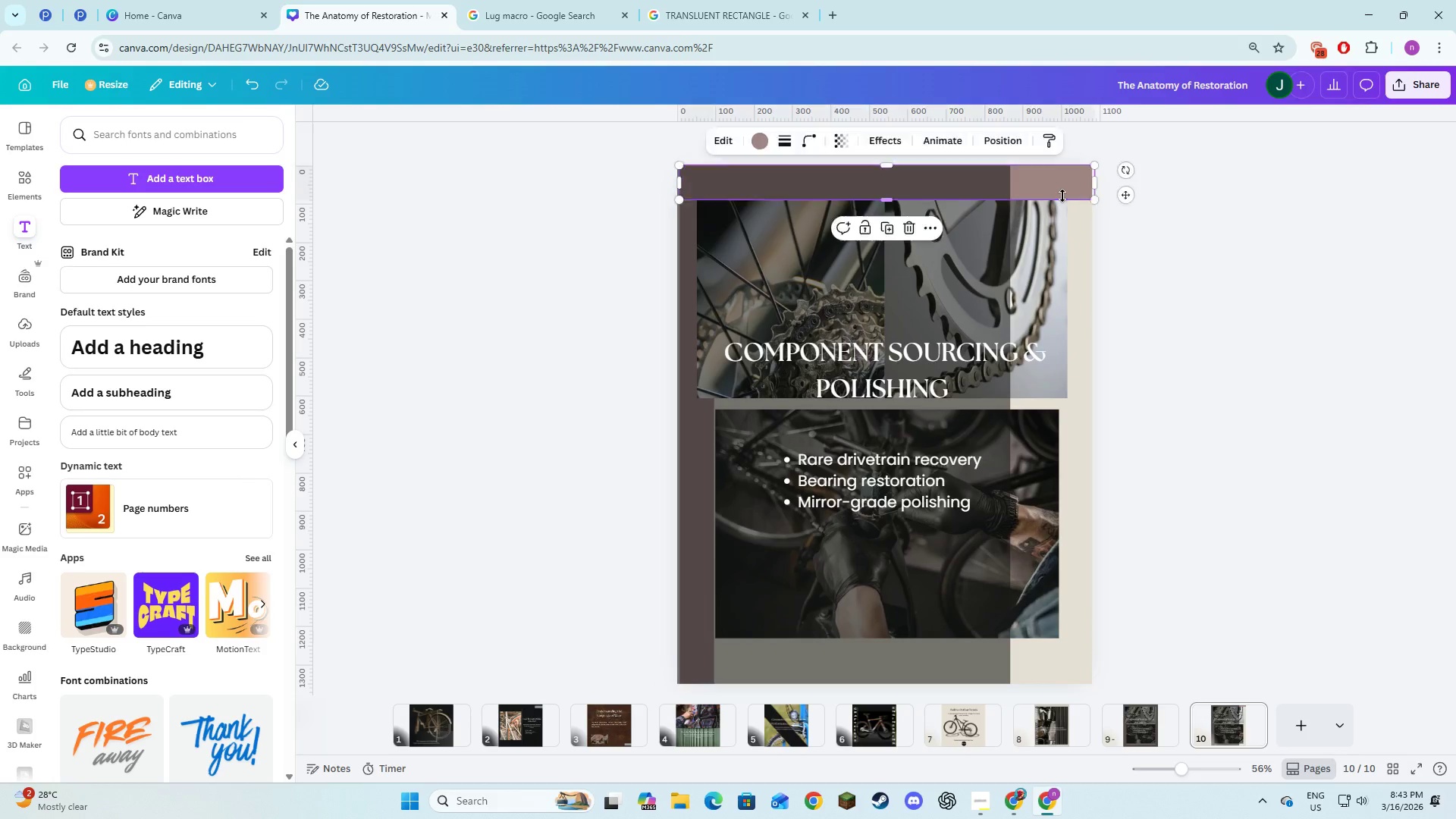 
key(Backspace)
 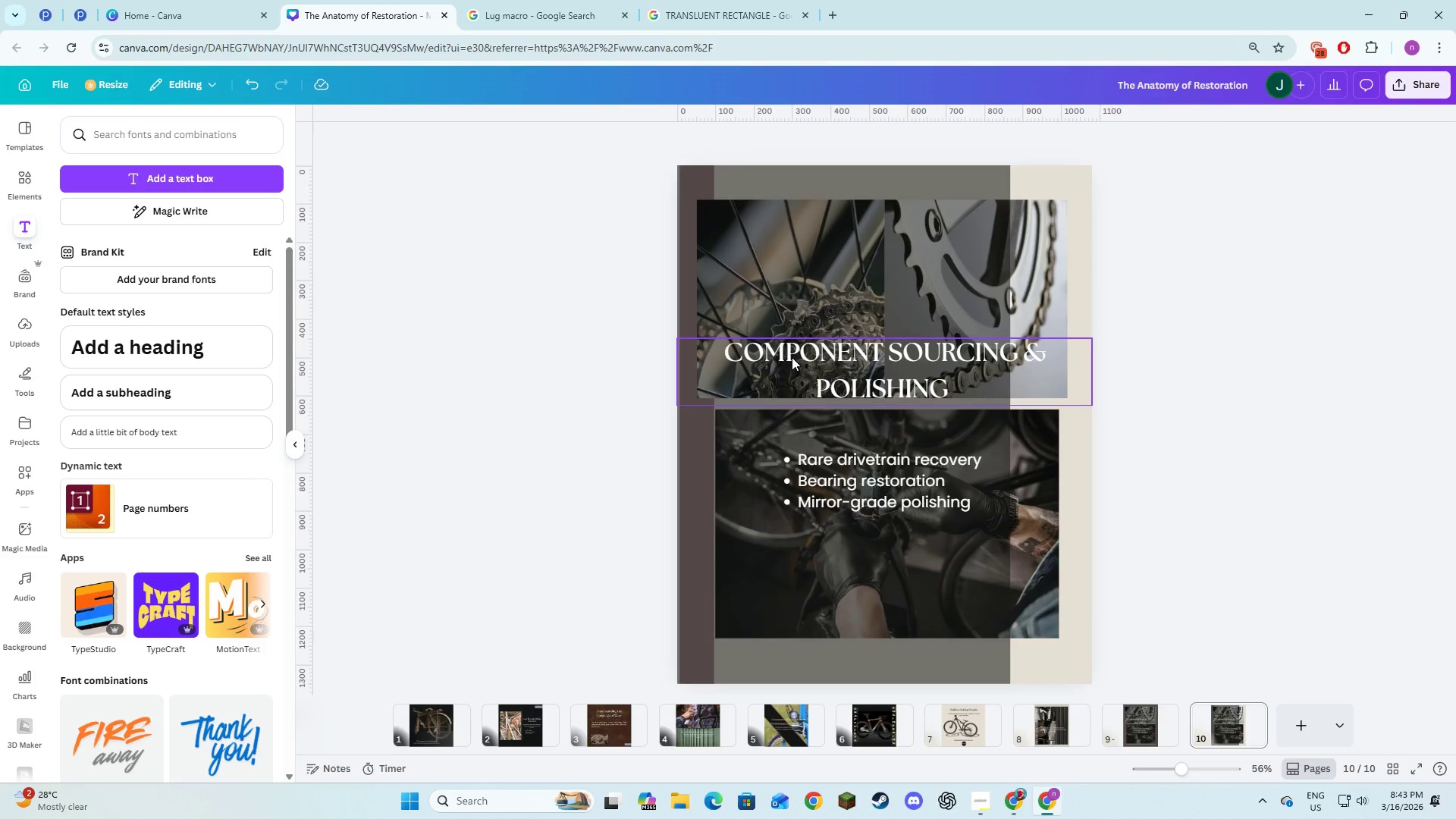 
left_click_drag(start_coordinate=[796, 373], to_coordinate=[856, 386])
 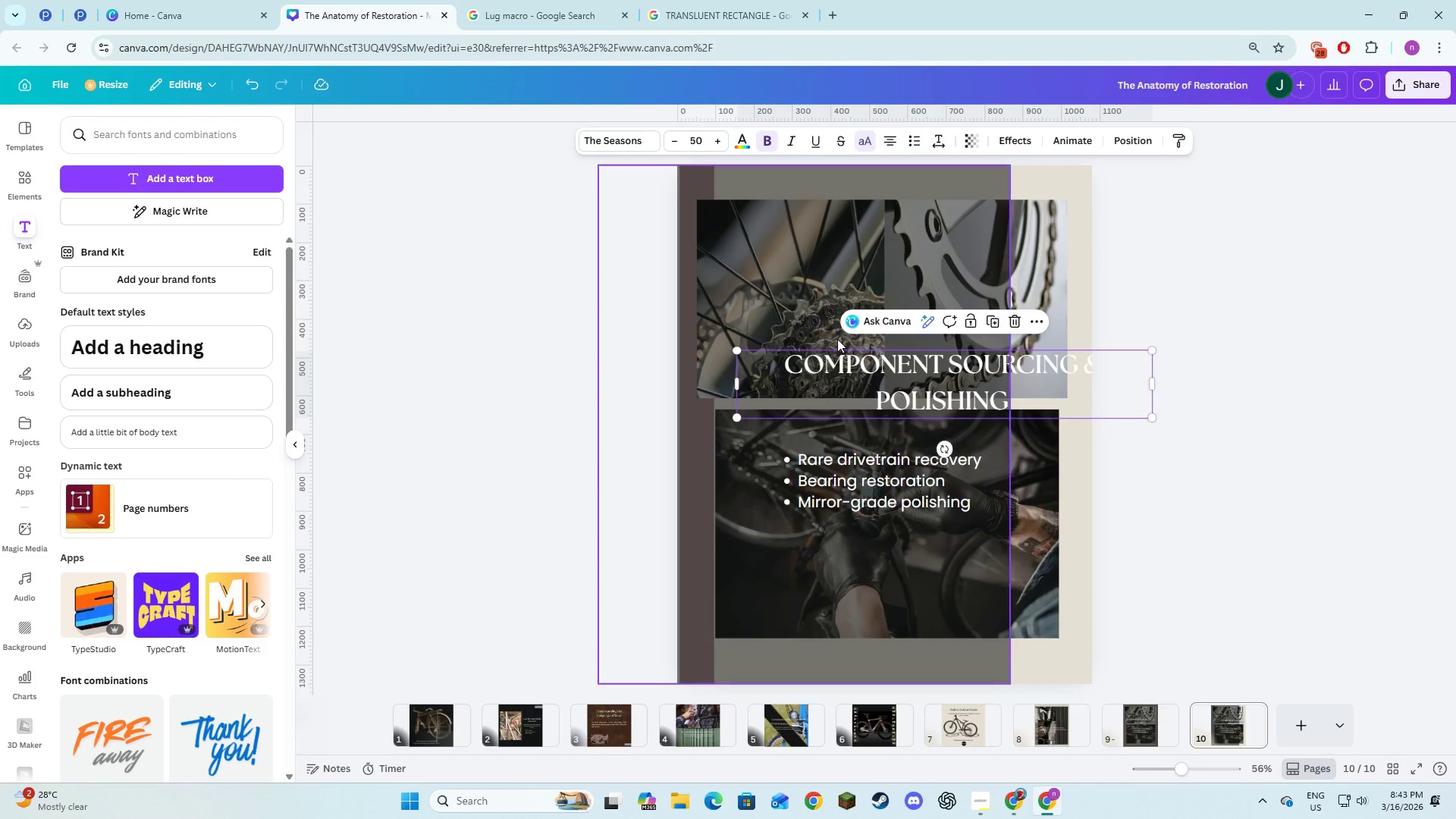 
key(Control+ControlLeft)
 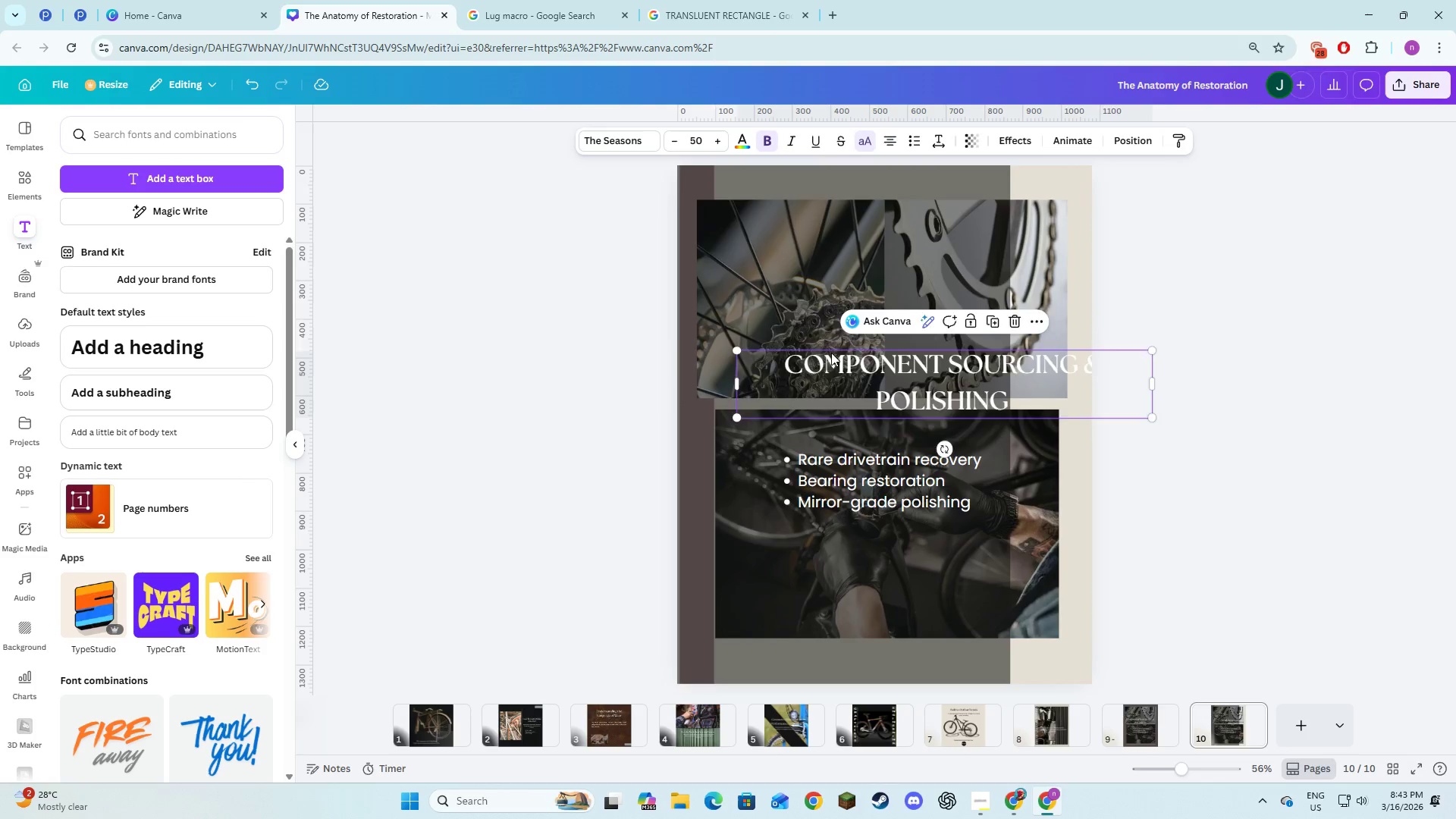 
key(Control+Z)
 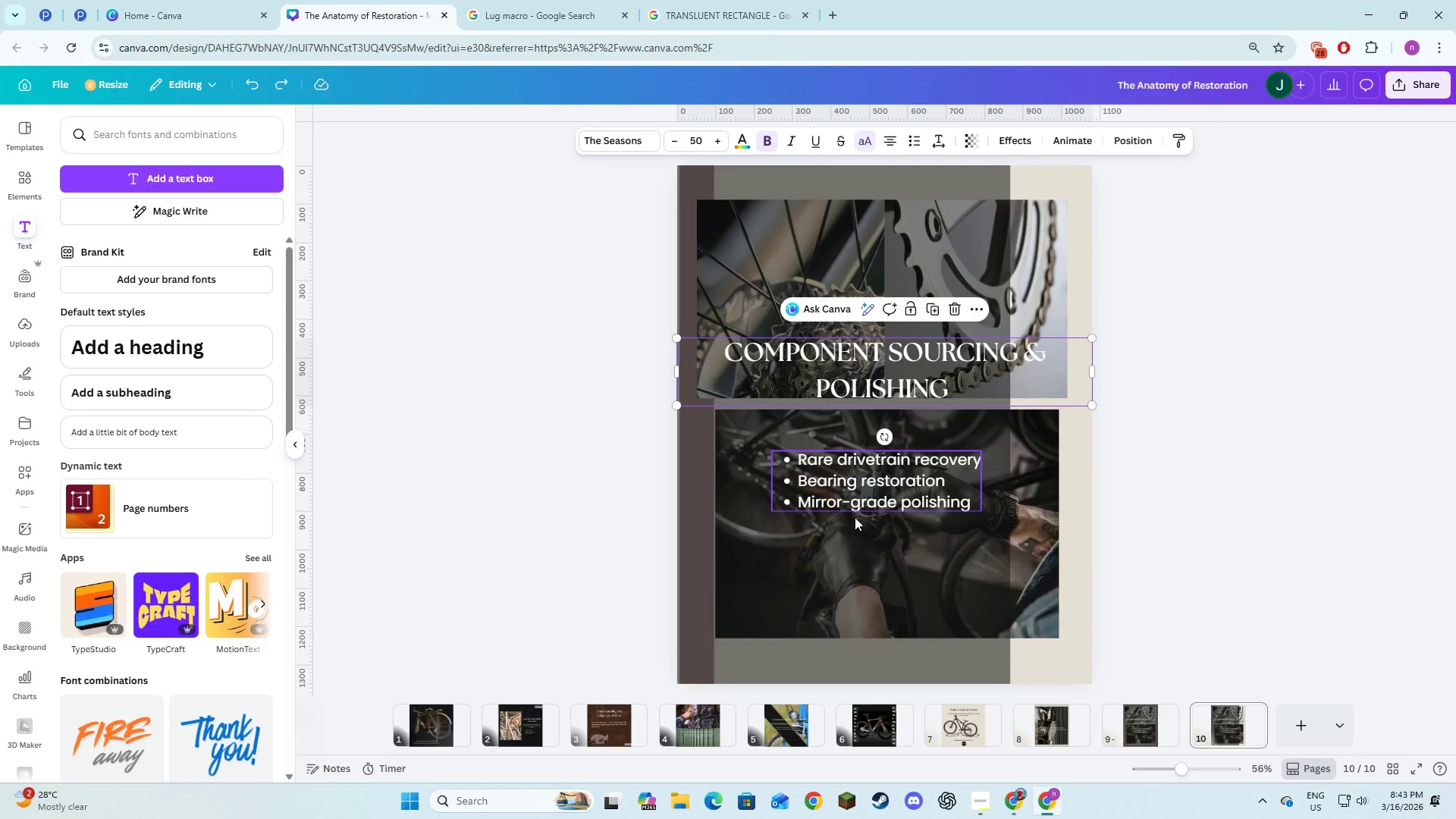 
left_click([858, 526])
 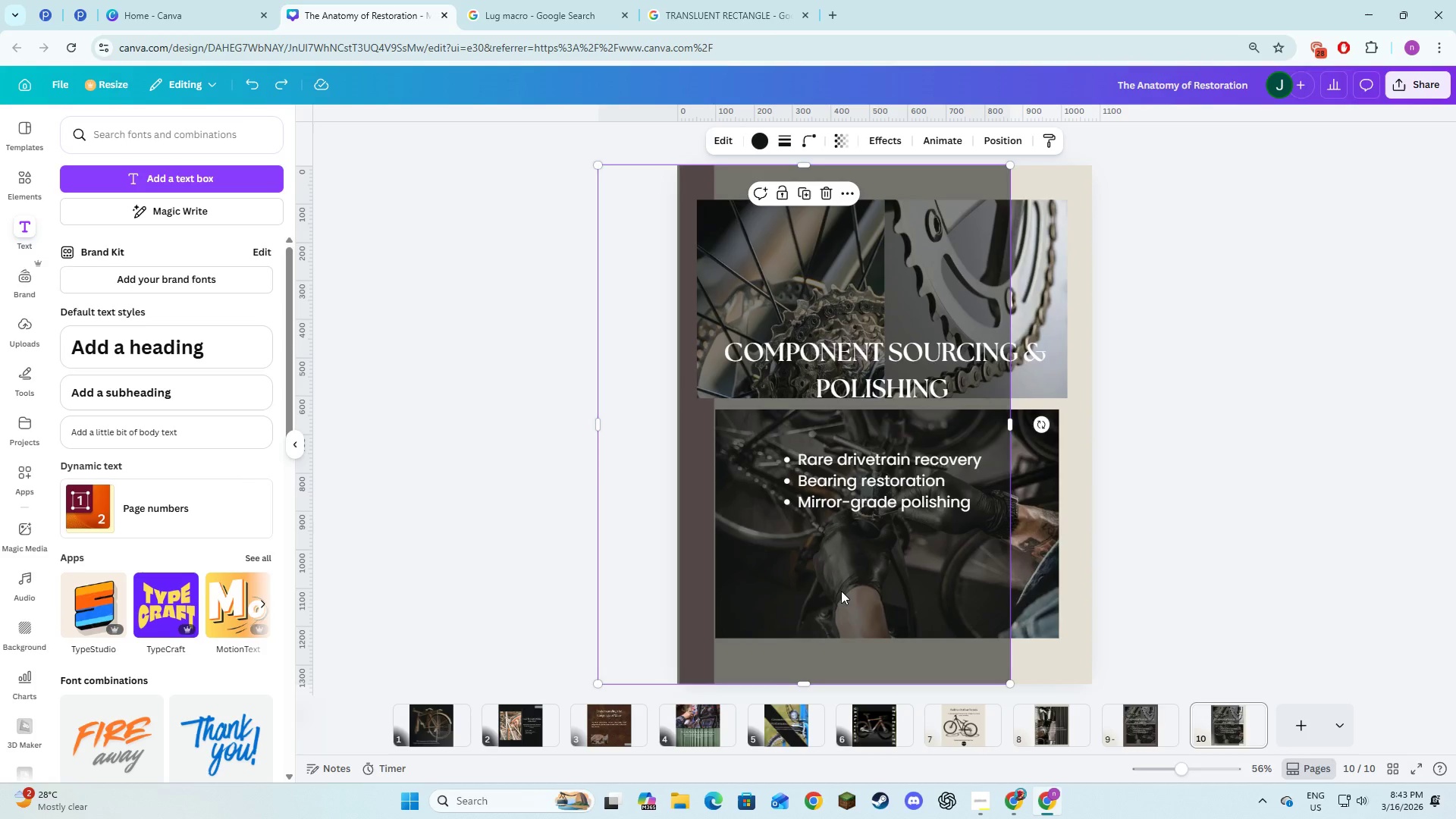 
left_click_drag(start_coordinate=[839, 588], to_coordinate=[946, 585])
 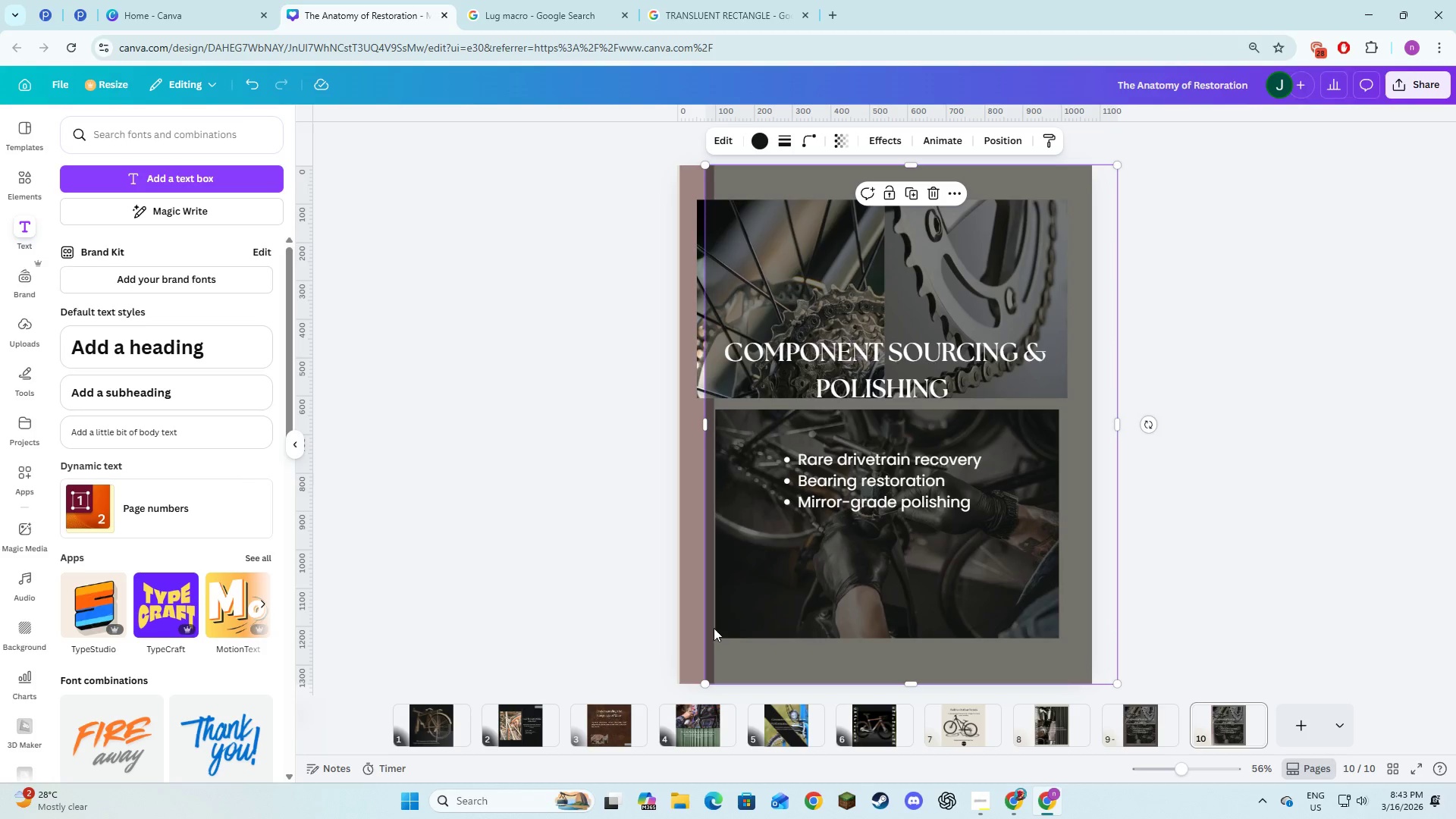 
left_click([698, 625])
 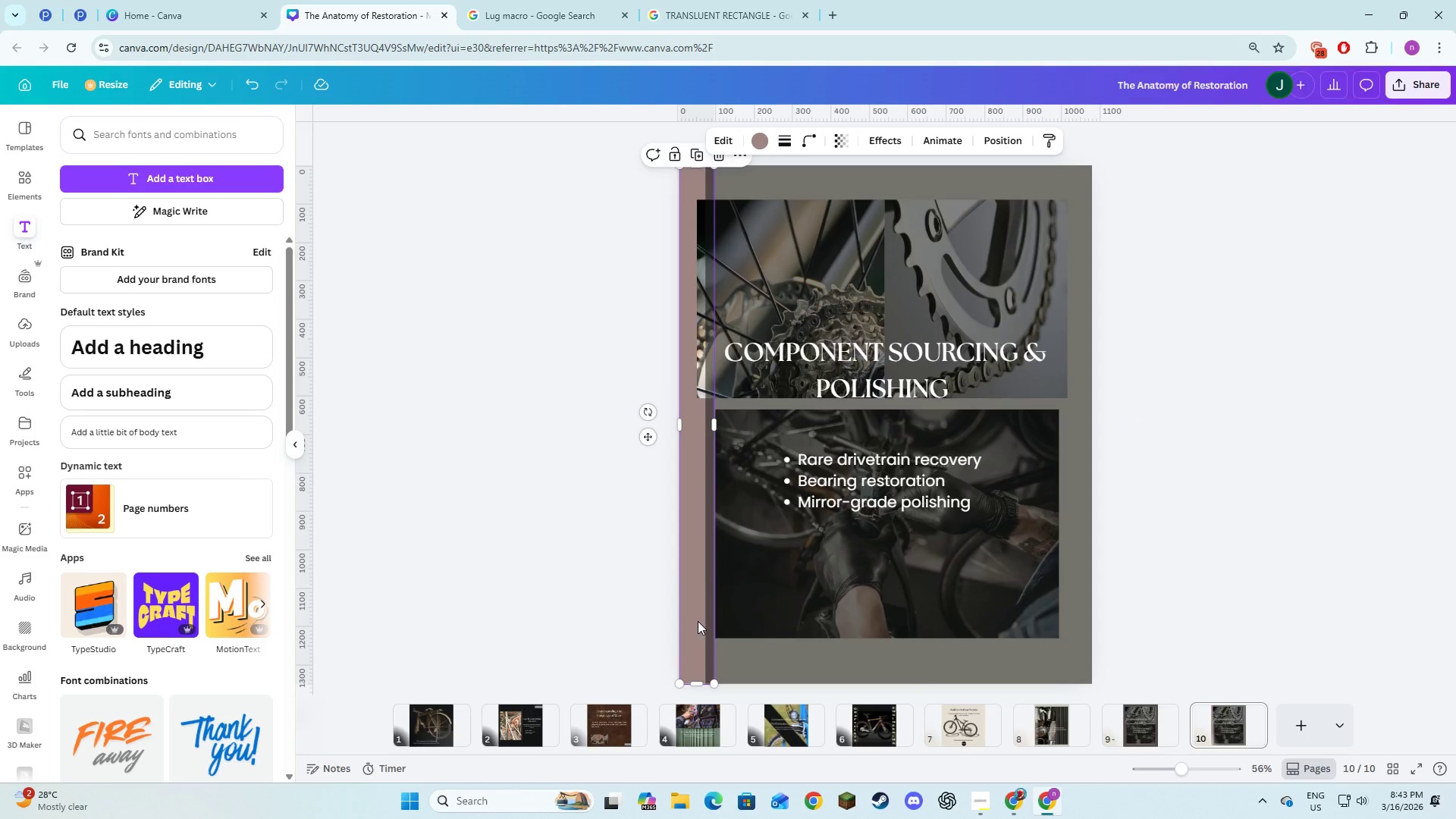 
key(Backspace)
 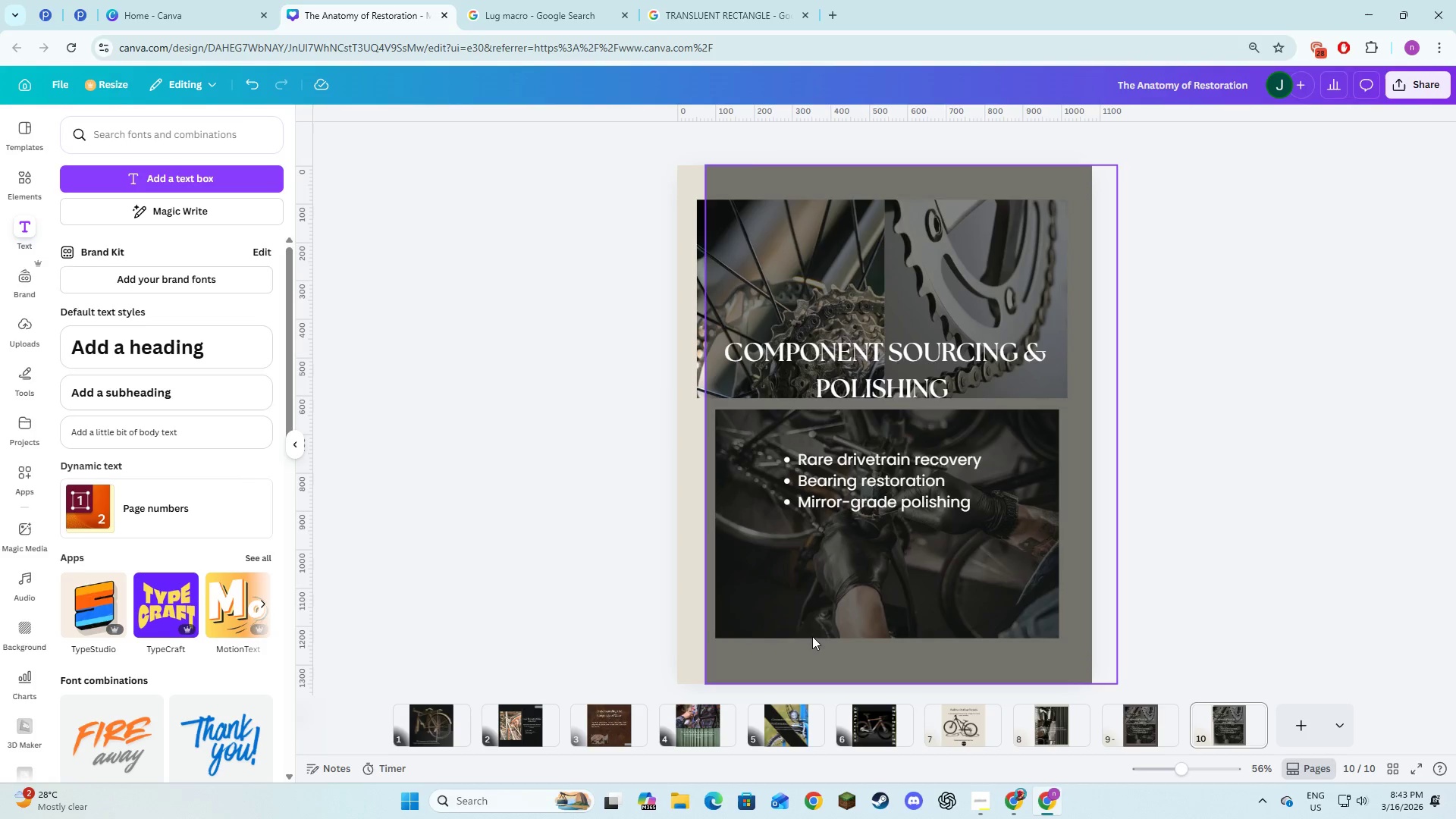 
left_click_drag(start_coordinate=[812, 636], to_coordinate=[783, 635])
 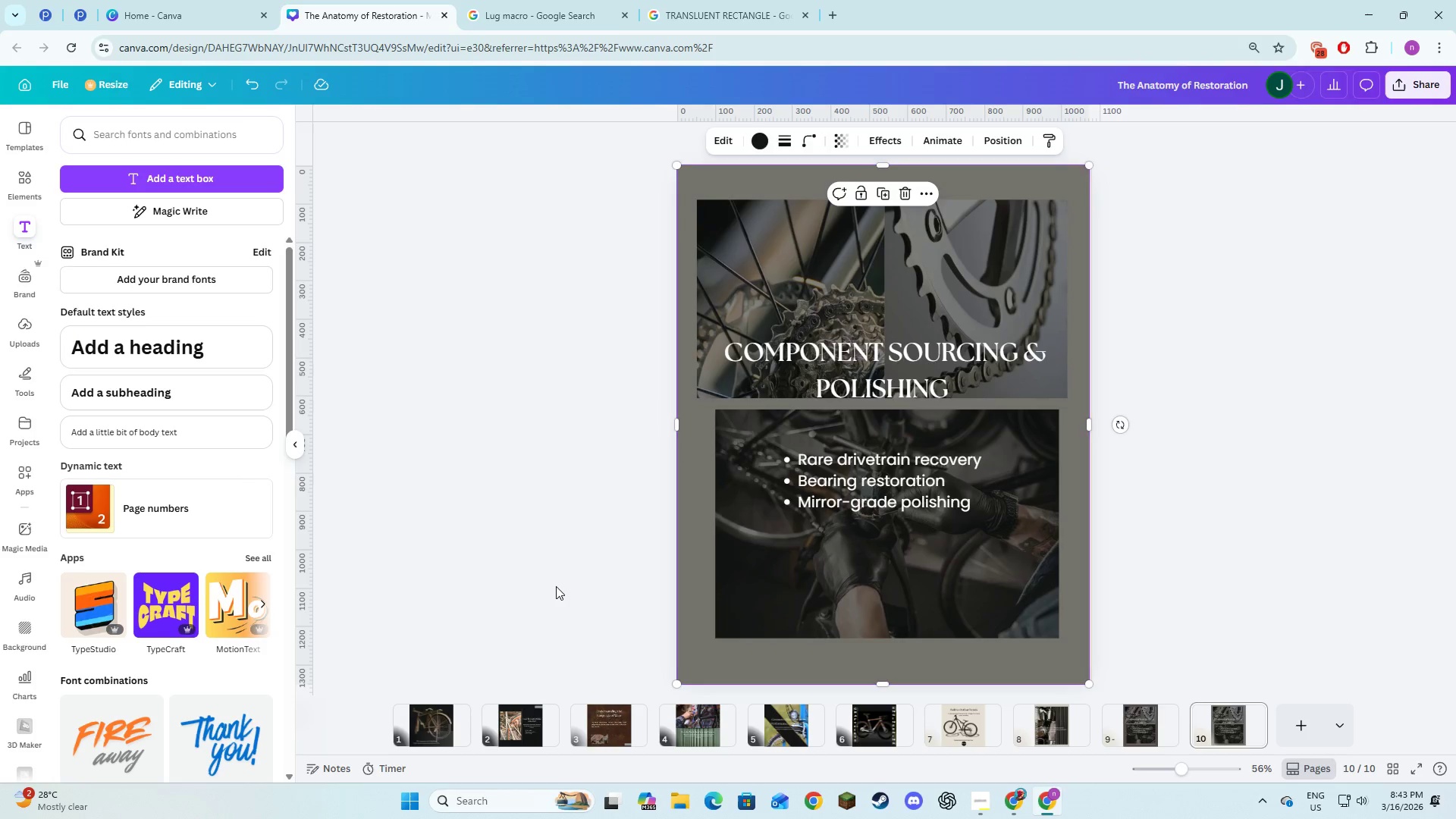 
left_click([556, 586])
 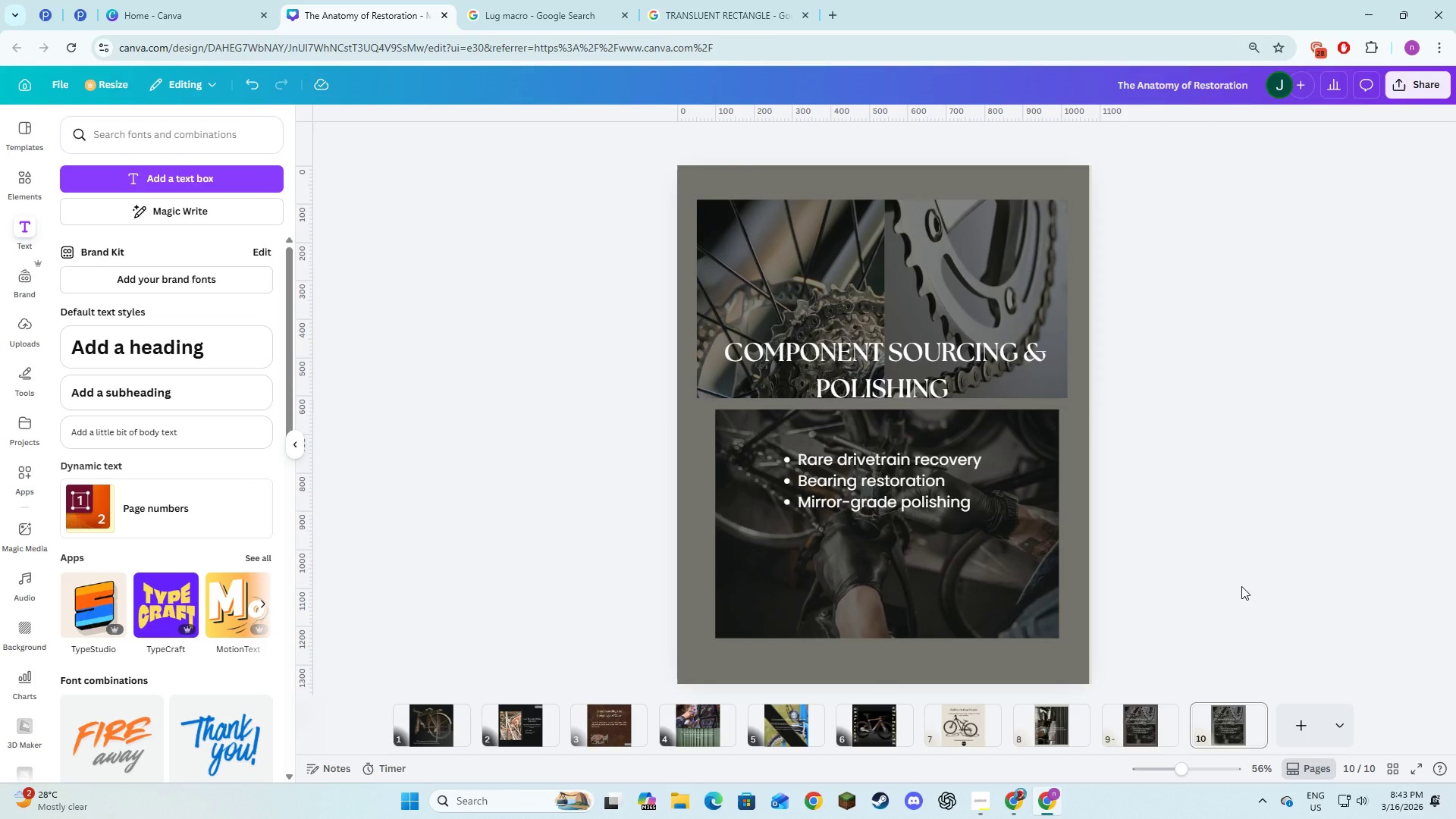 
key(Alt+AltLeft)
 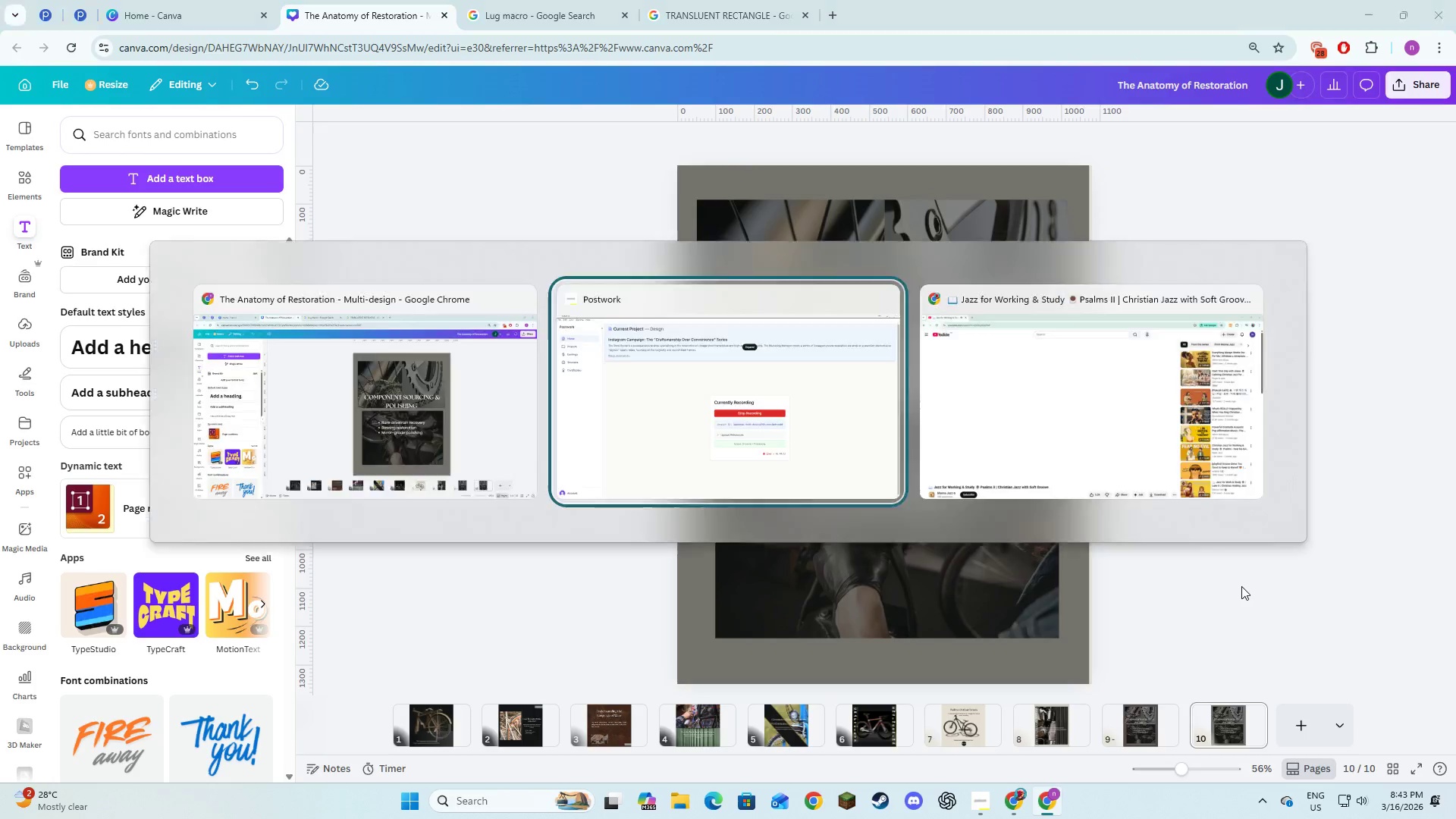 
key(Alt+Tab)